 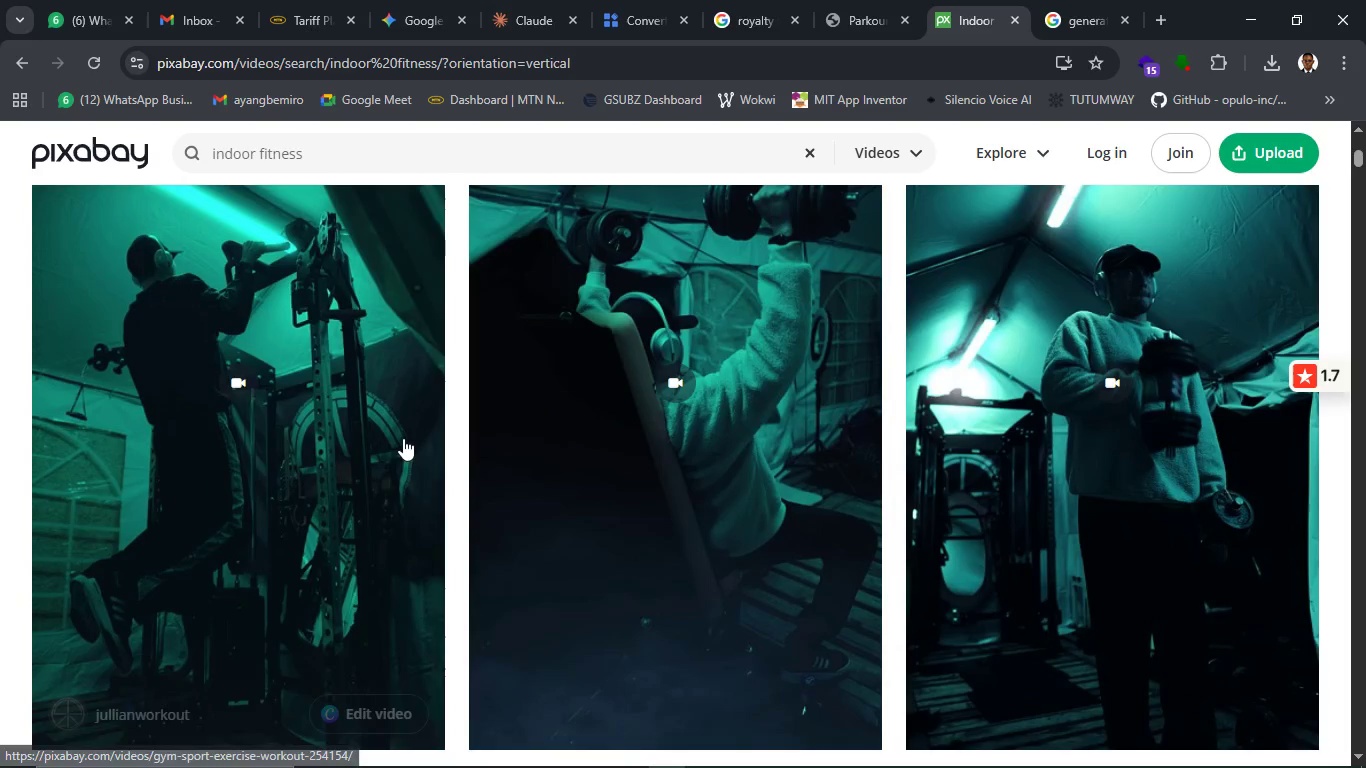 
scroll: coordinate [516, 557], scroll_direction: up, amount: 2.0
 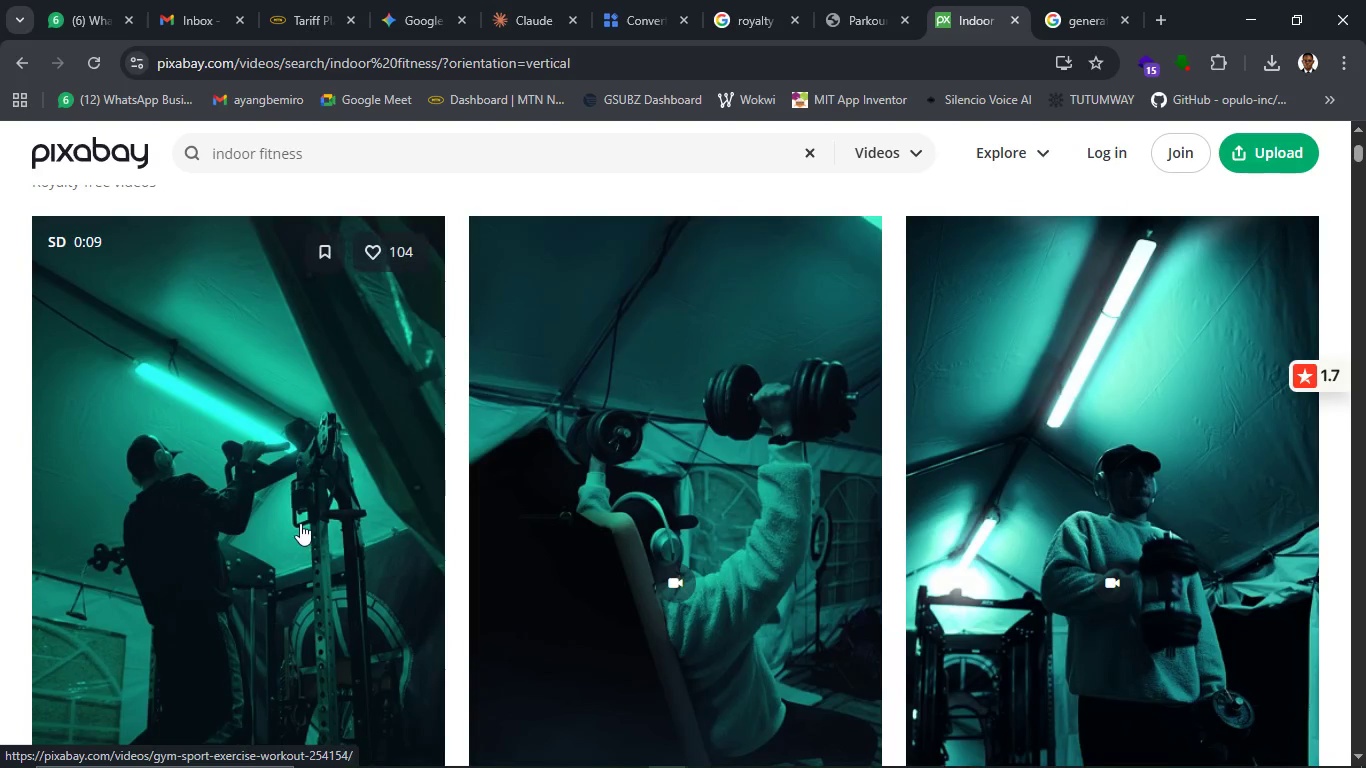 
scroll: coordinate [526, 554], scroll_direction: down, amount: 9.0
 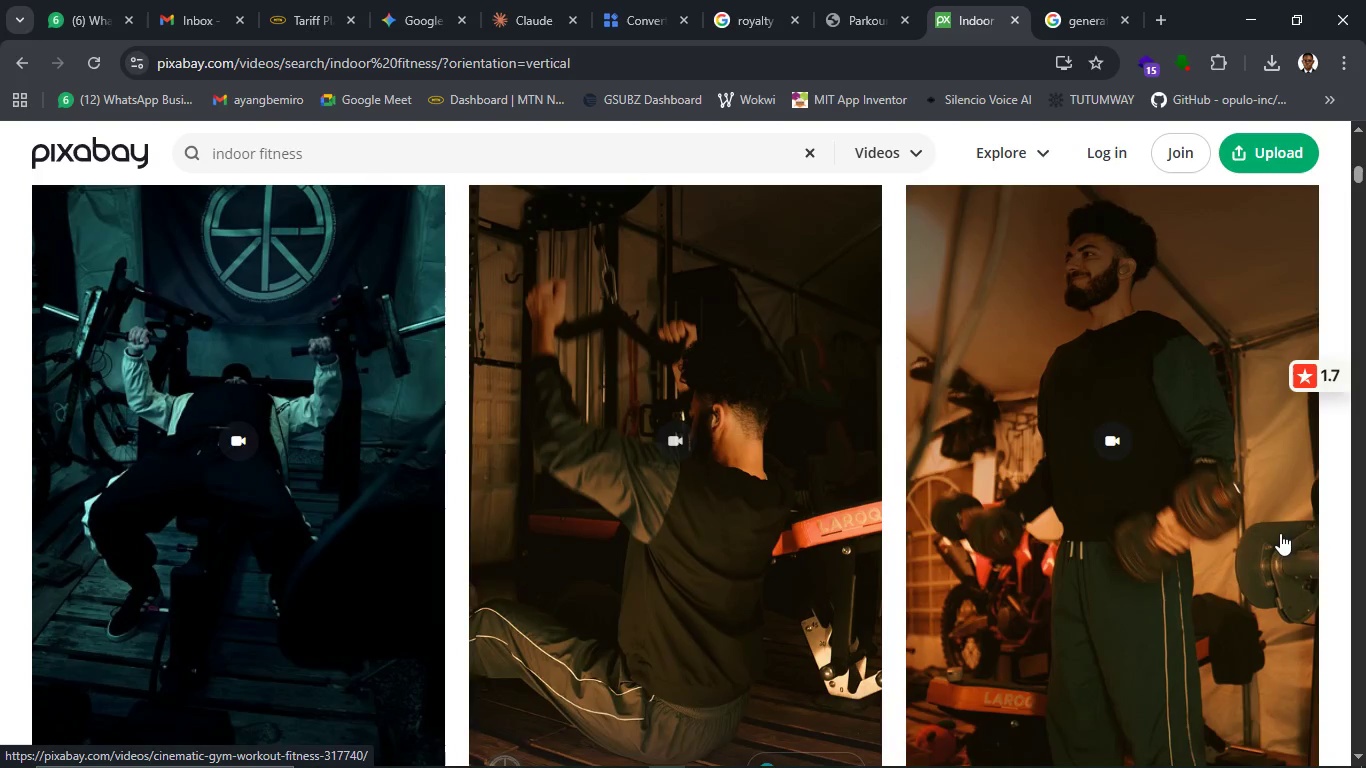 
scroll: coordinate [1175, 499], scroll_direction: up, amount: 1.0
 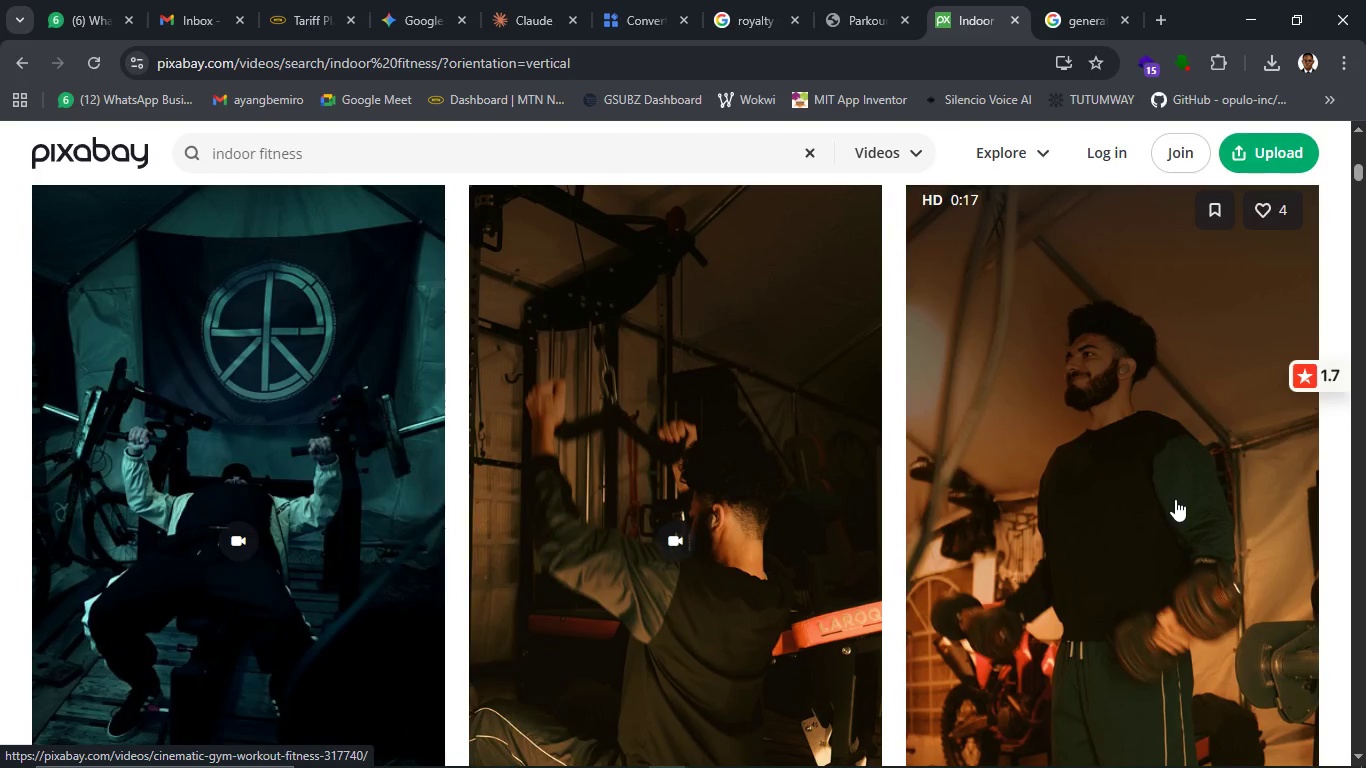 
wait(8.28)
 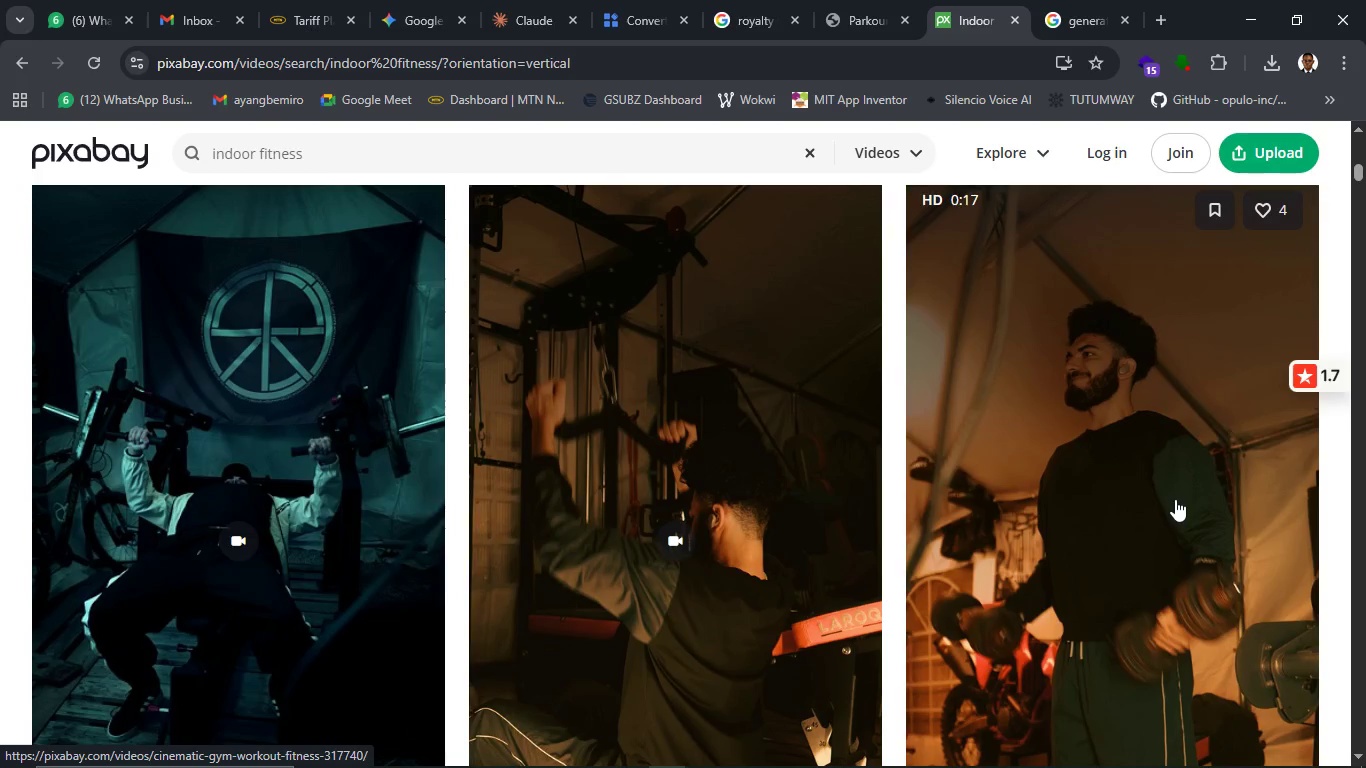 
scroll: coordinate [1189, 511], scroll_direction: down, amount: 8.0
 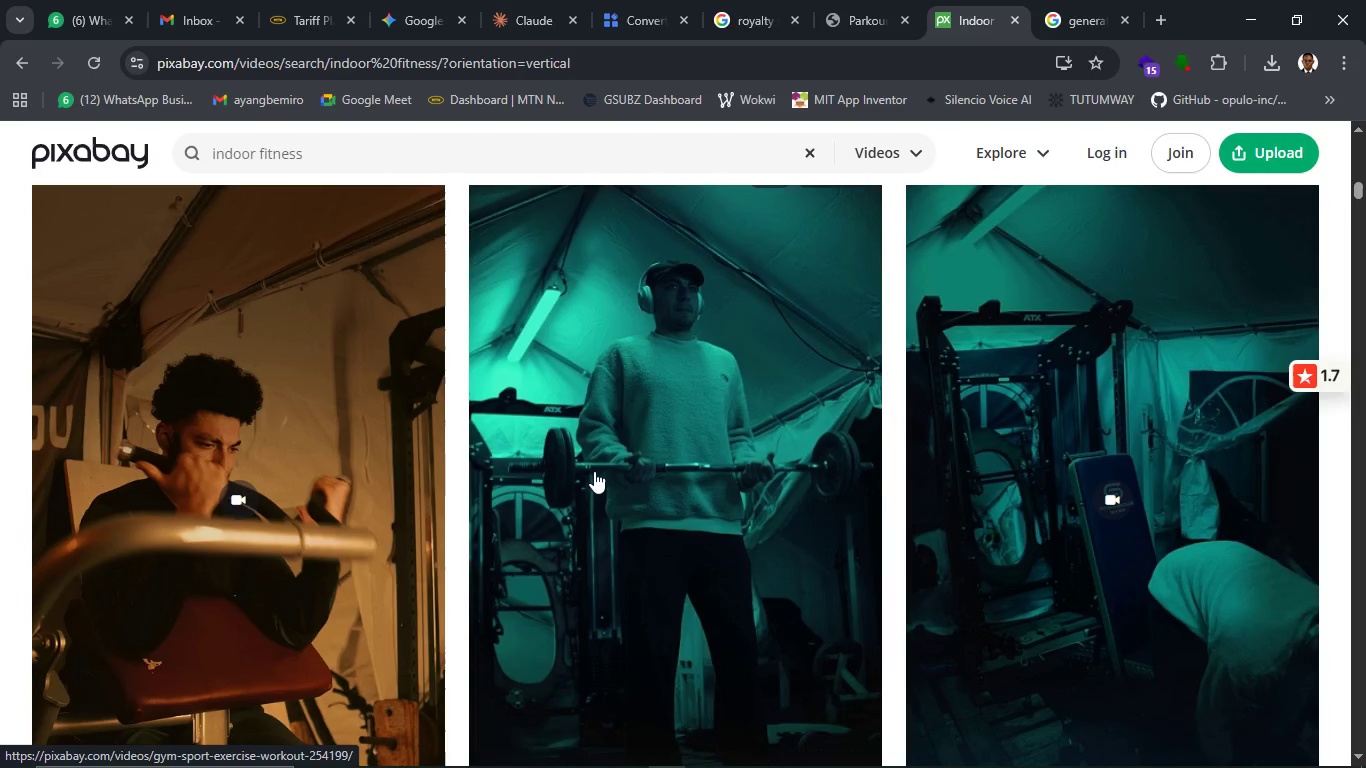 
wait(8.34)
 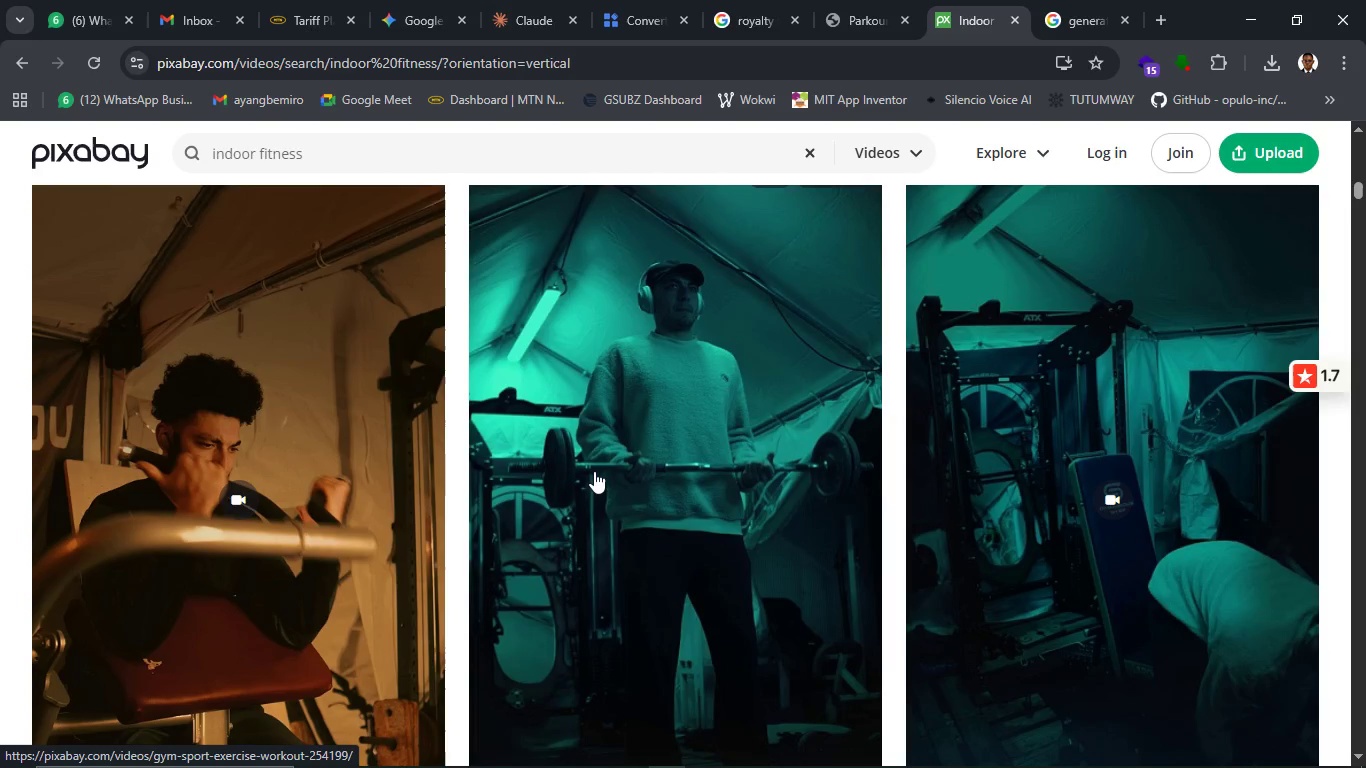 
scroll: coordinate [1034, 570], scroll_direction: down, amount: 18.0
 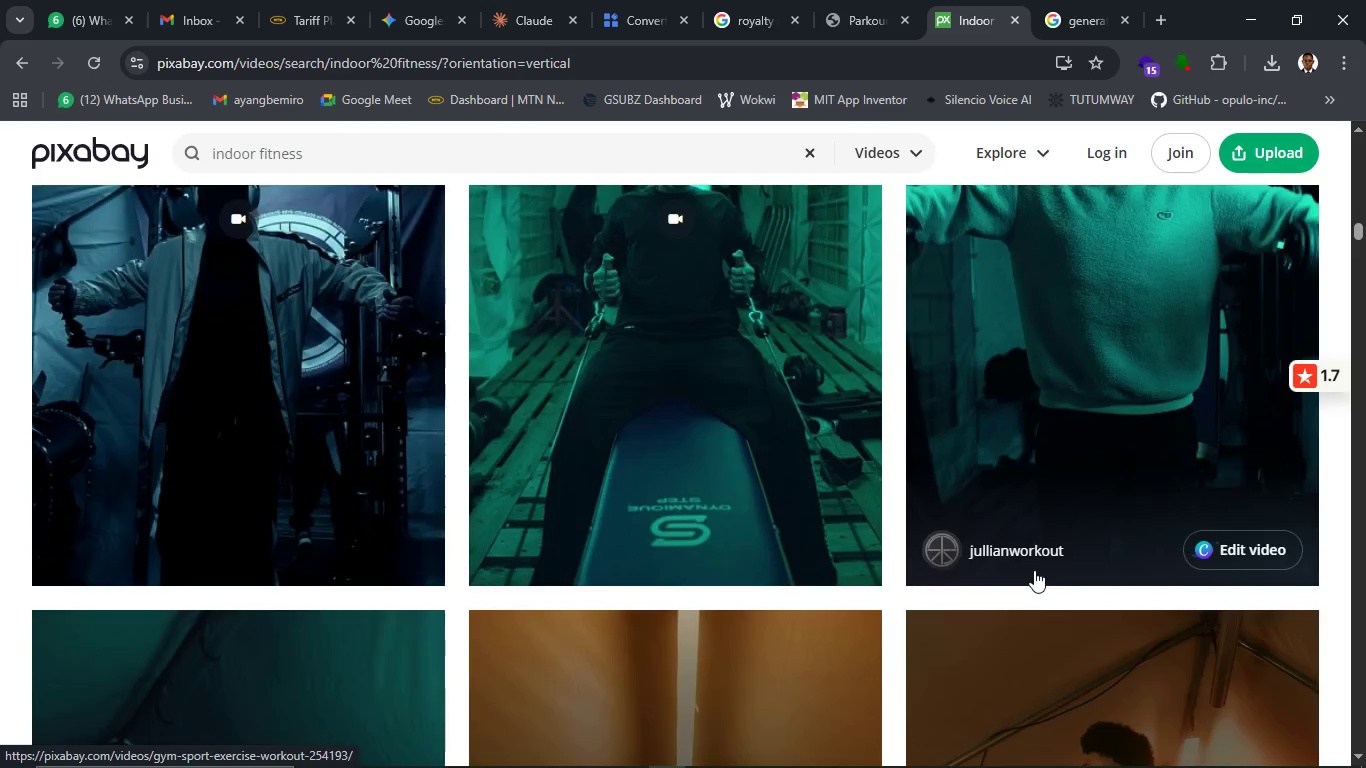 
scroll: coordinate [1034, 570], scroll_direction: up, amount: 2.0
 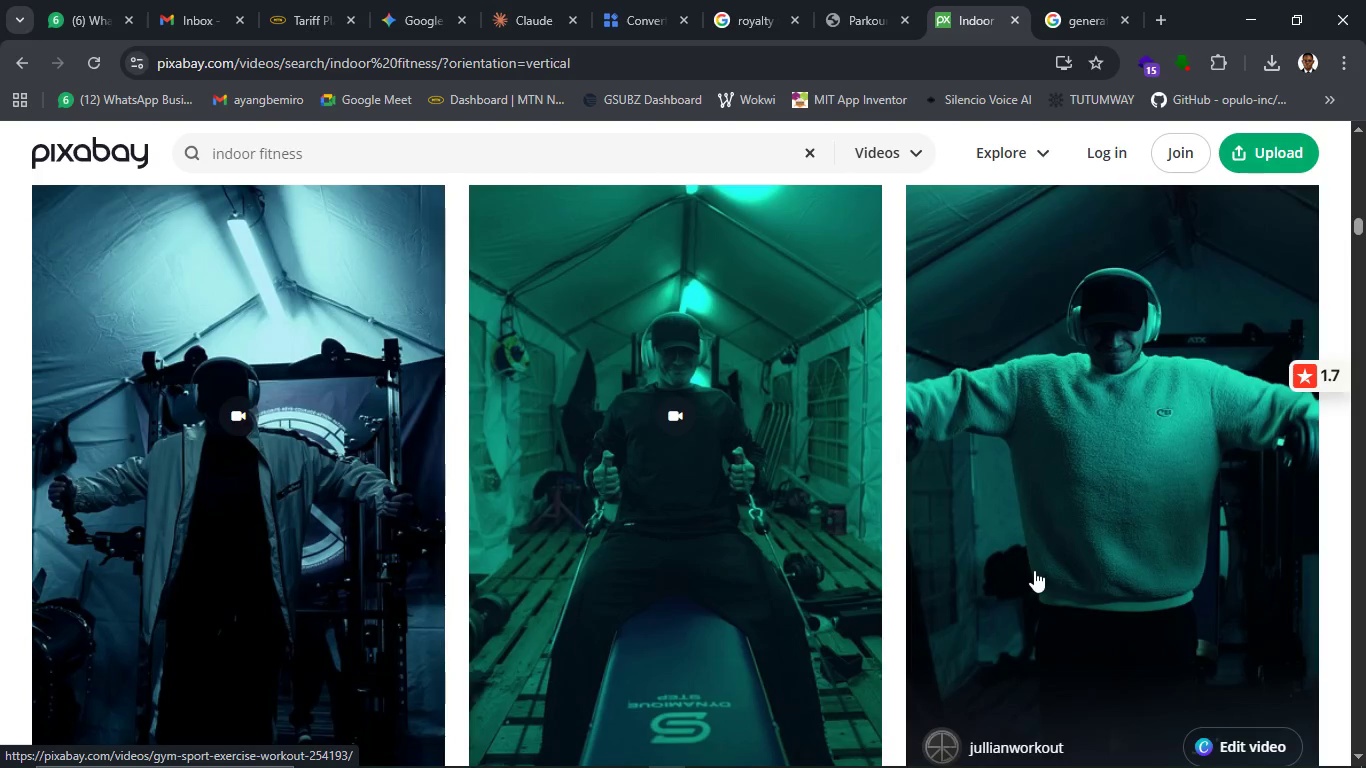 
scroll: coordinate [1034, 570], scroll_direction: down, amount: 8.0
 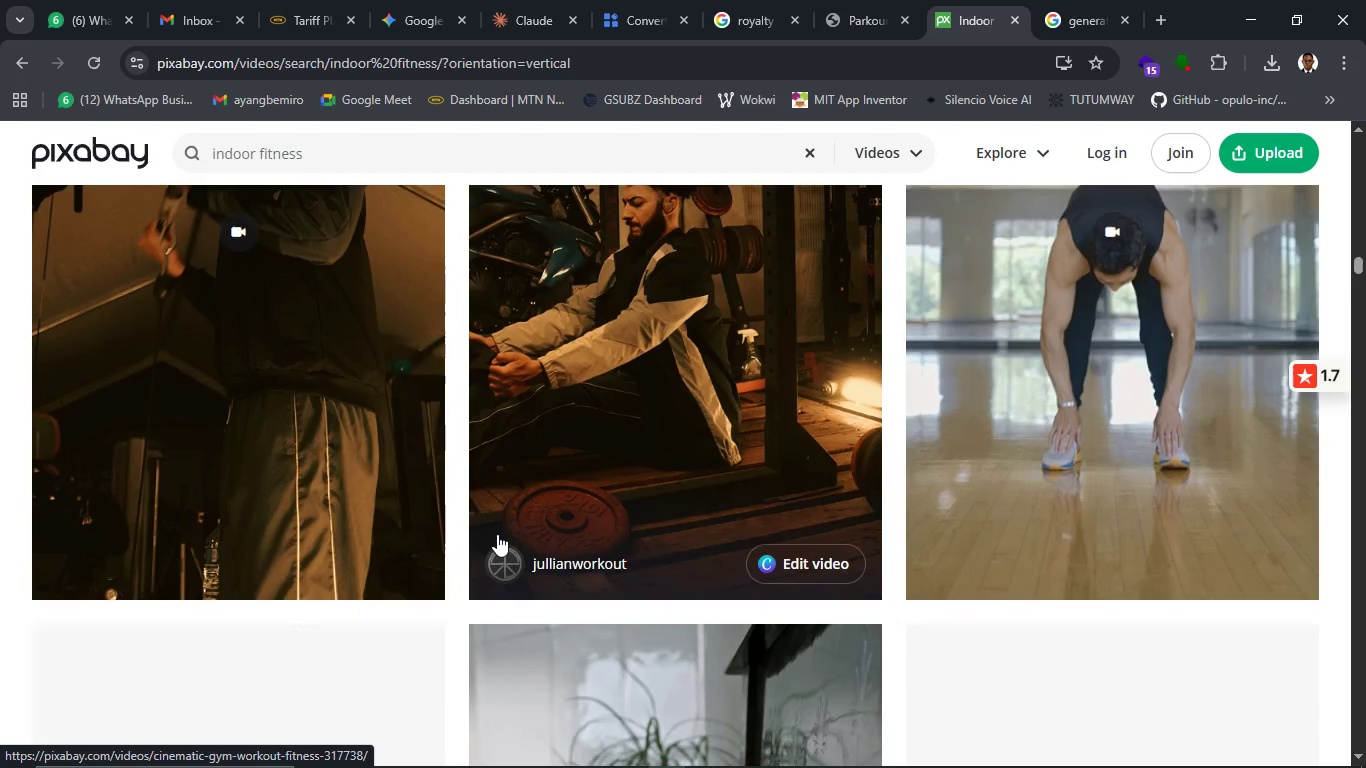 
wait(6.42)
 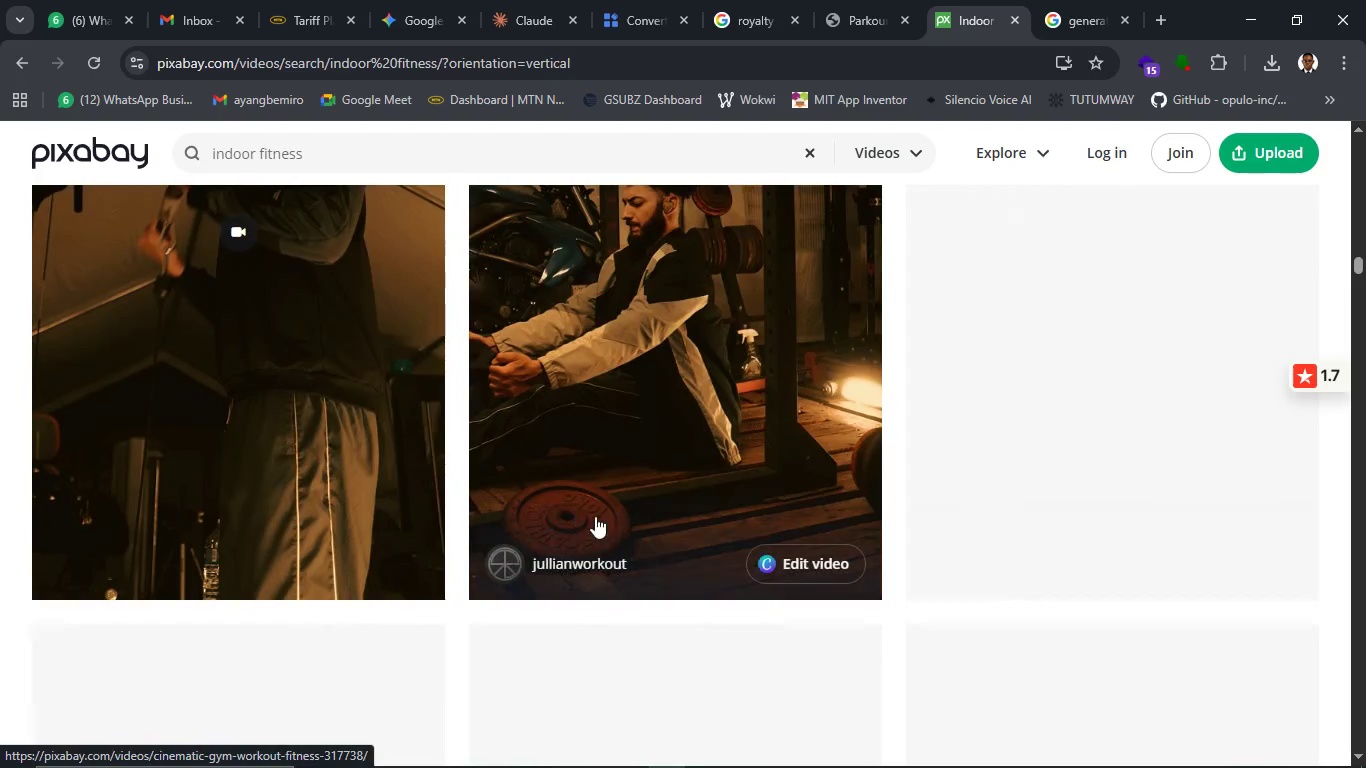 
scroll: coordinate [484, 512], scroll_direction: down, amount: 6.0
 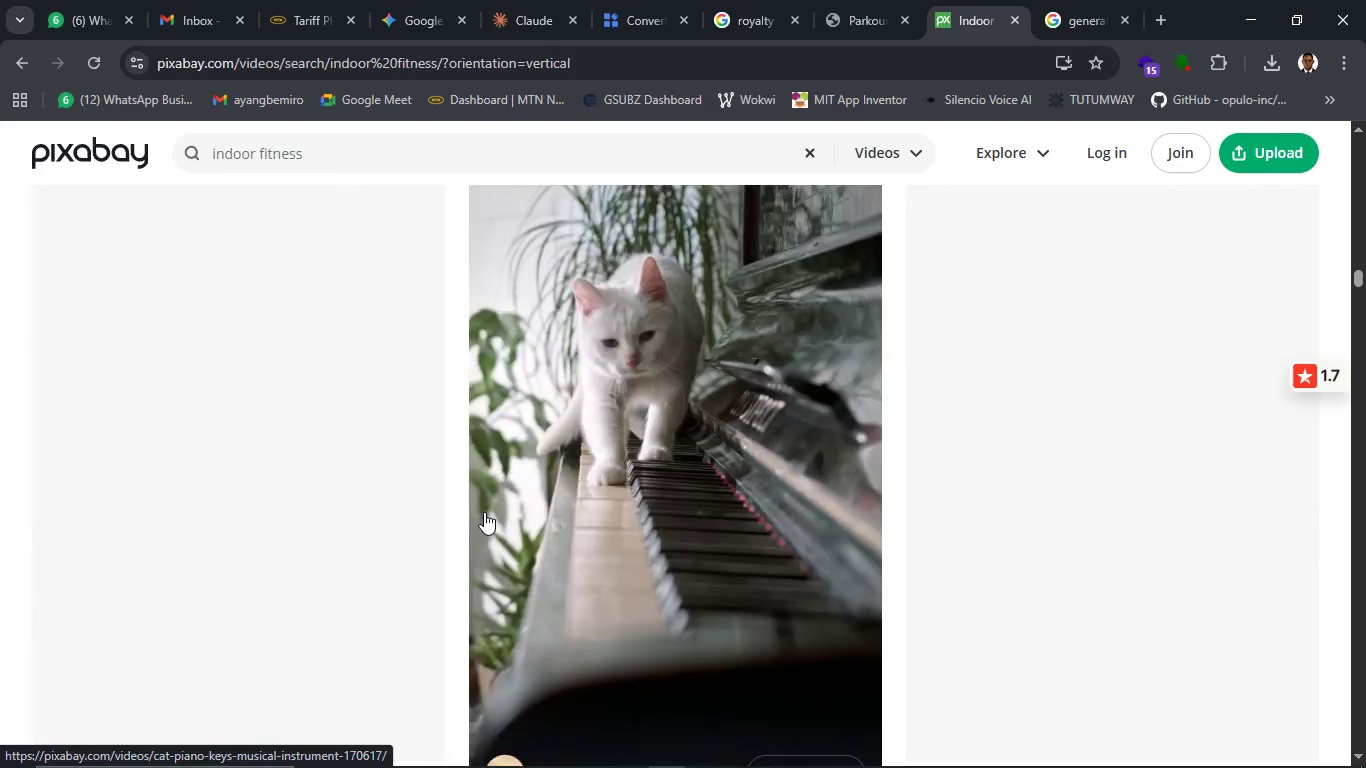 
scroll: coordinate [484, 512], scroll_direction: up, amount: 5.0
 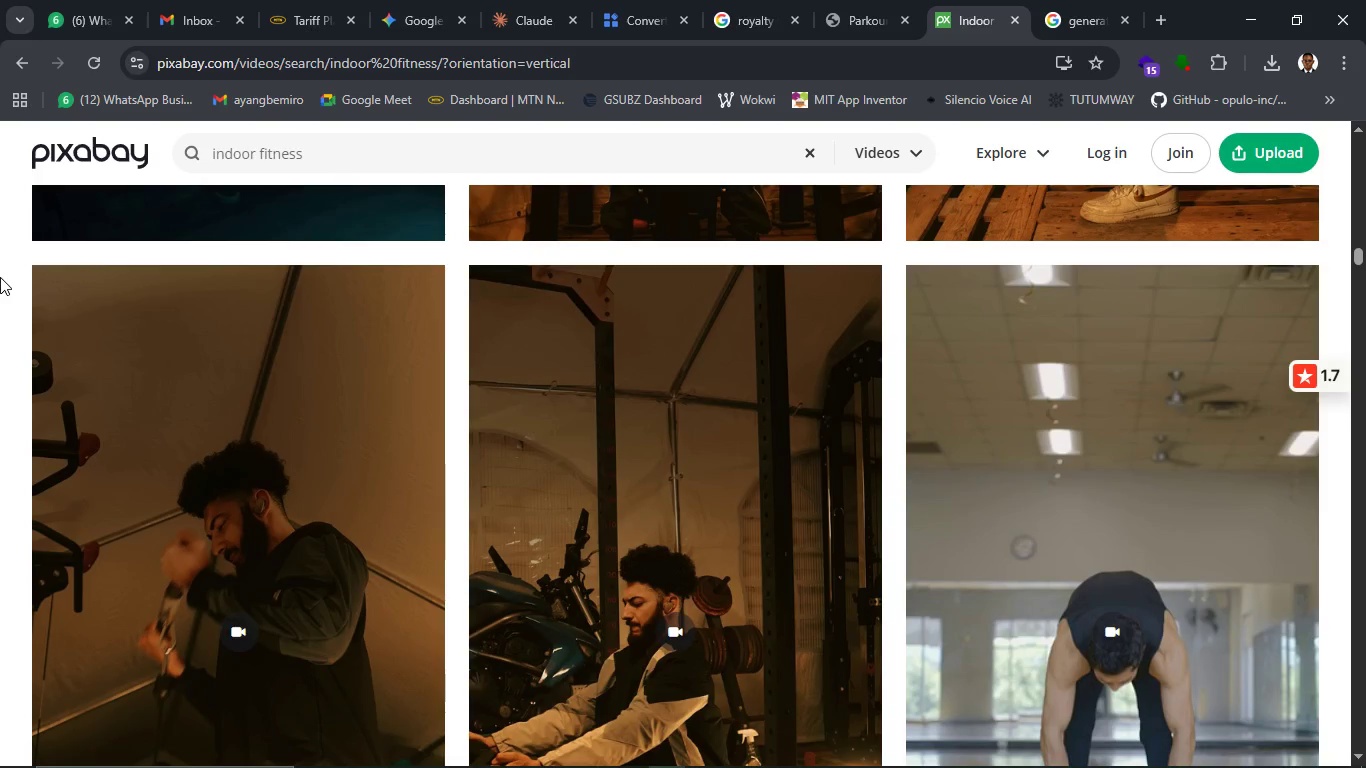 
wait(6.77)
 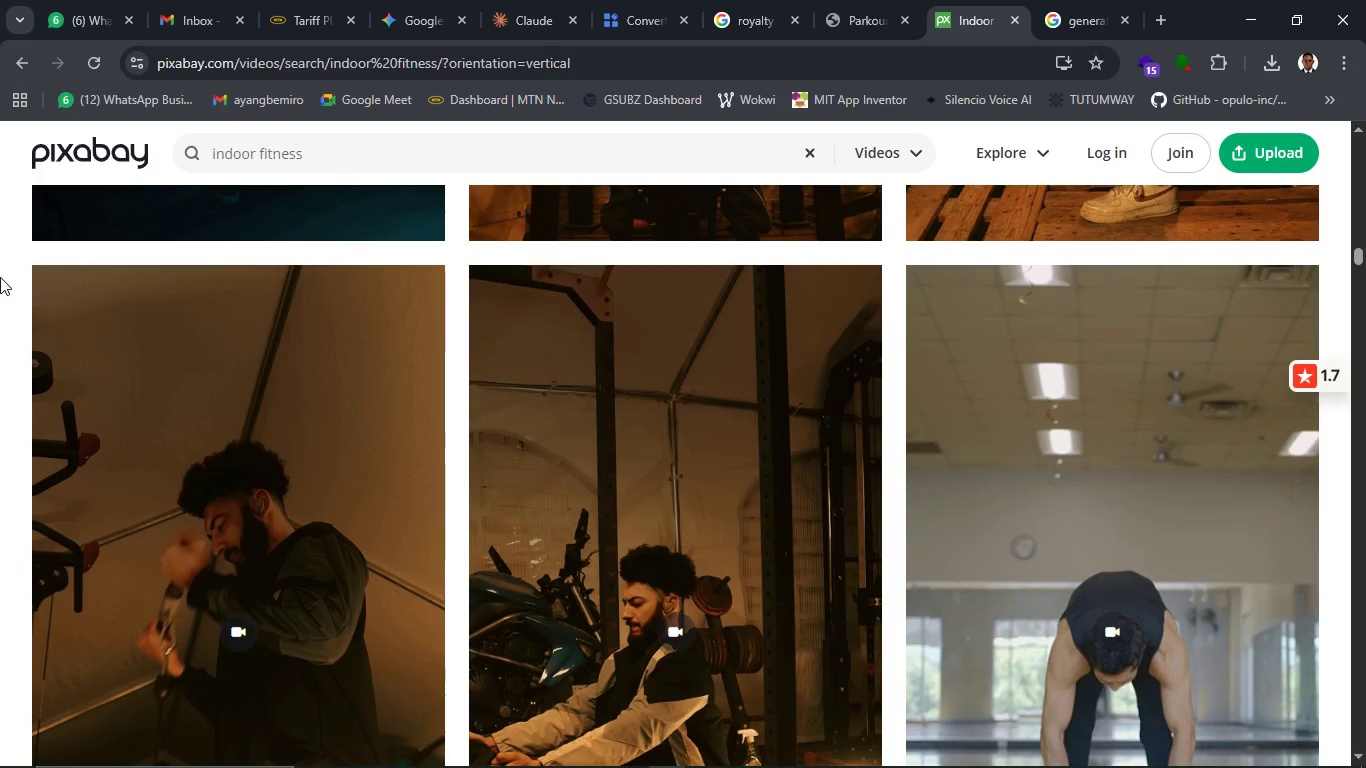 
scroll: coordinate [687, 295], scroll_direction: up, amount: 14.0
 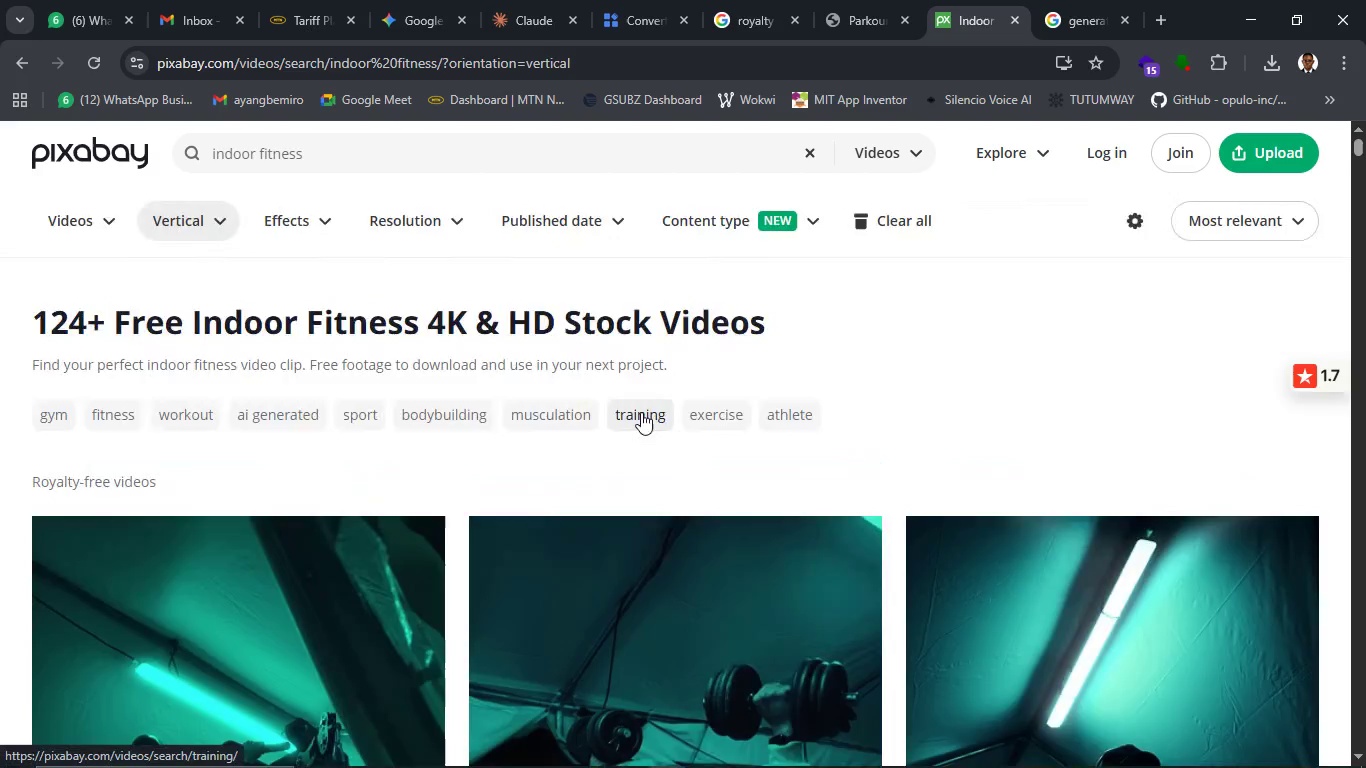 
scroll: coordinate [649, 466], scroll_direction: down, amount: 32.0
 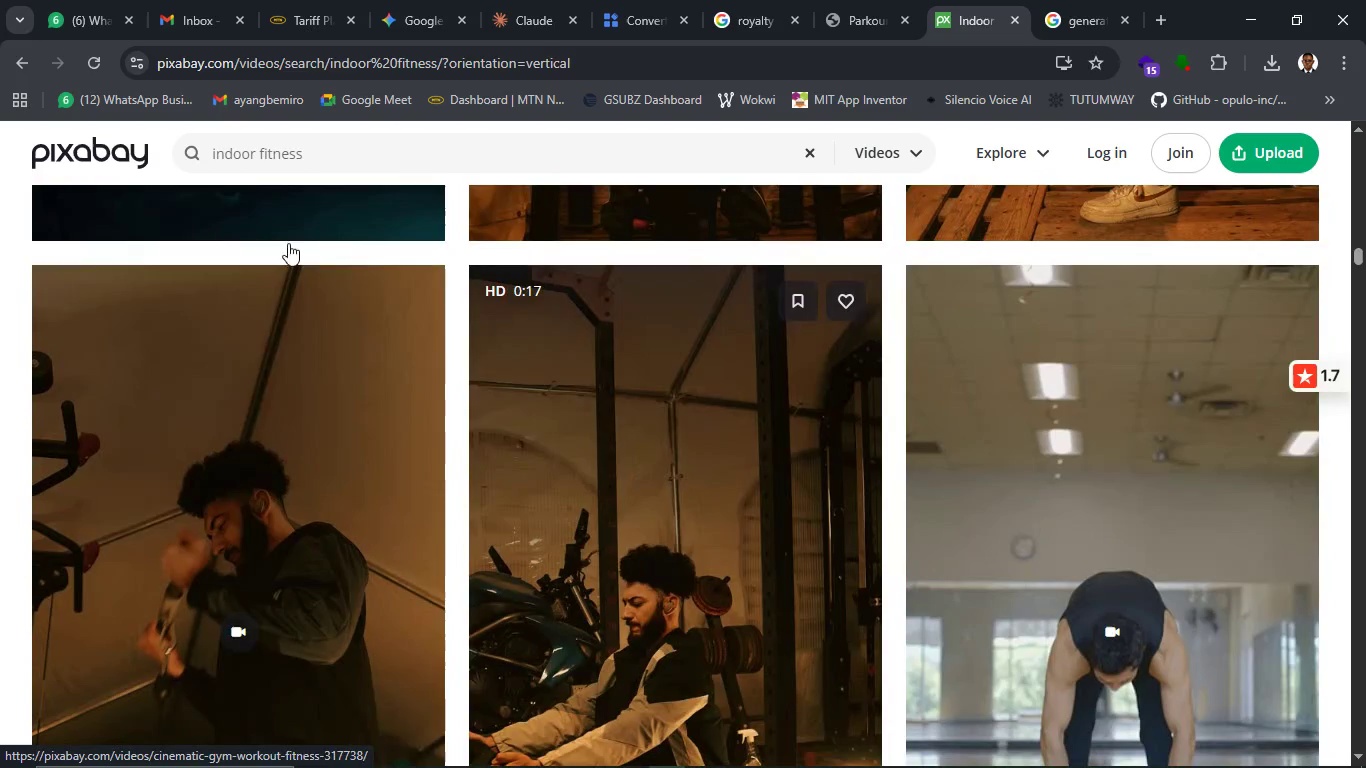 
left_click([231, 151])
 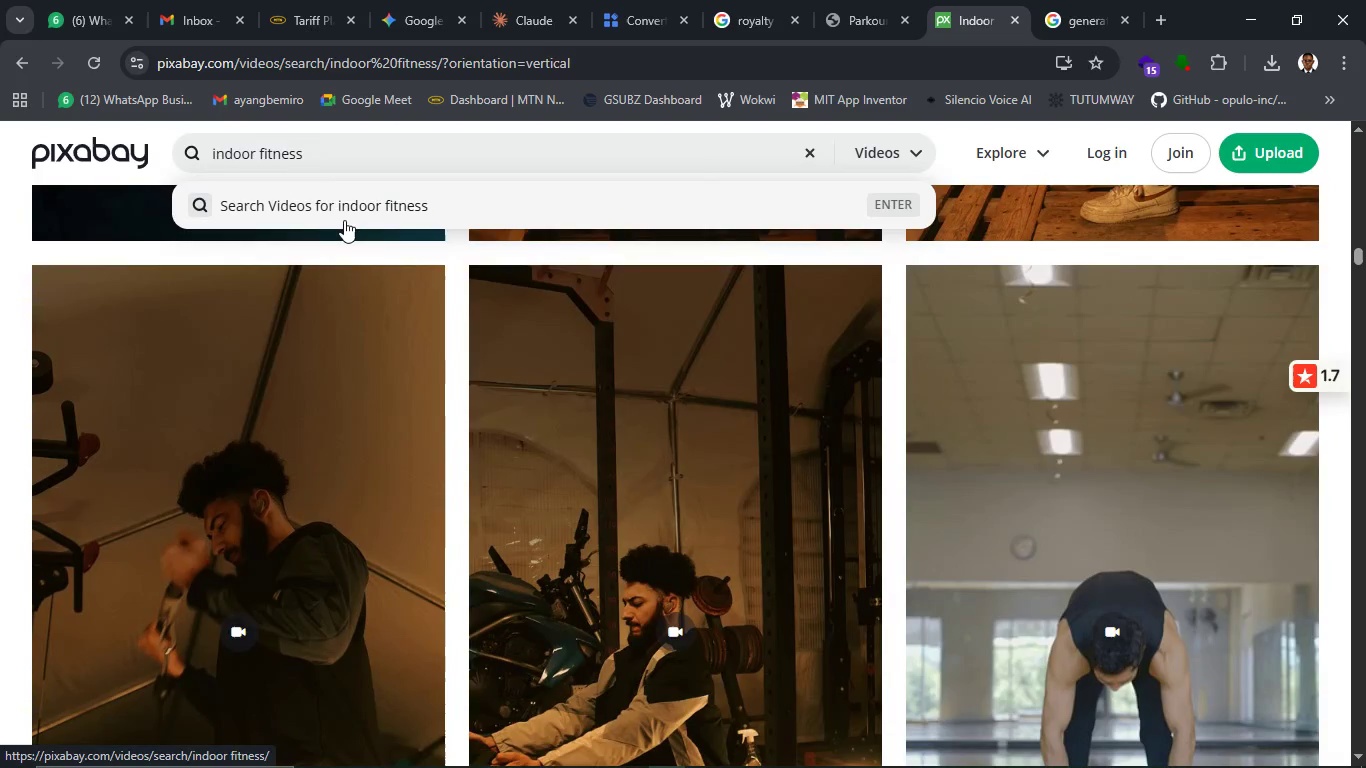 
key(ArrowLeft)
 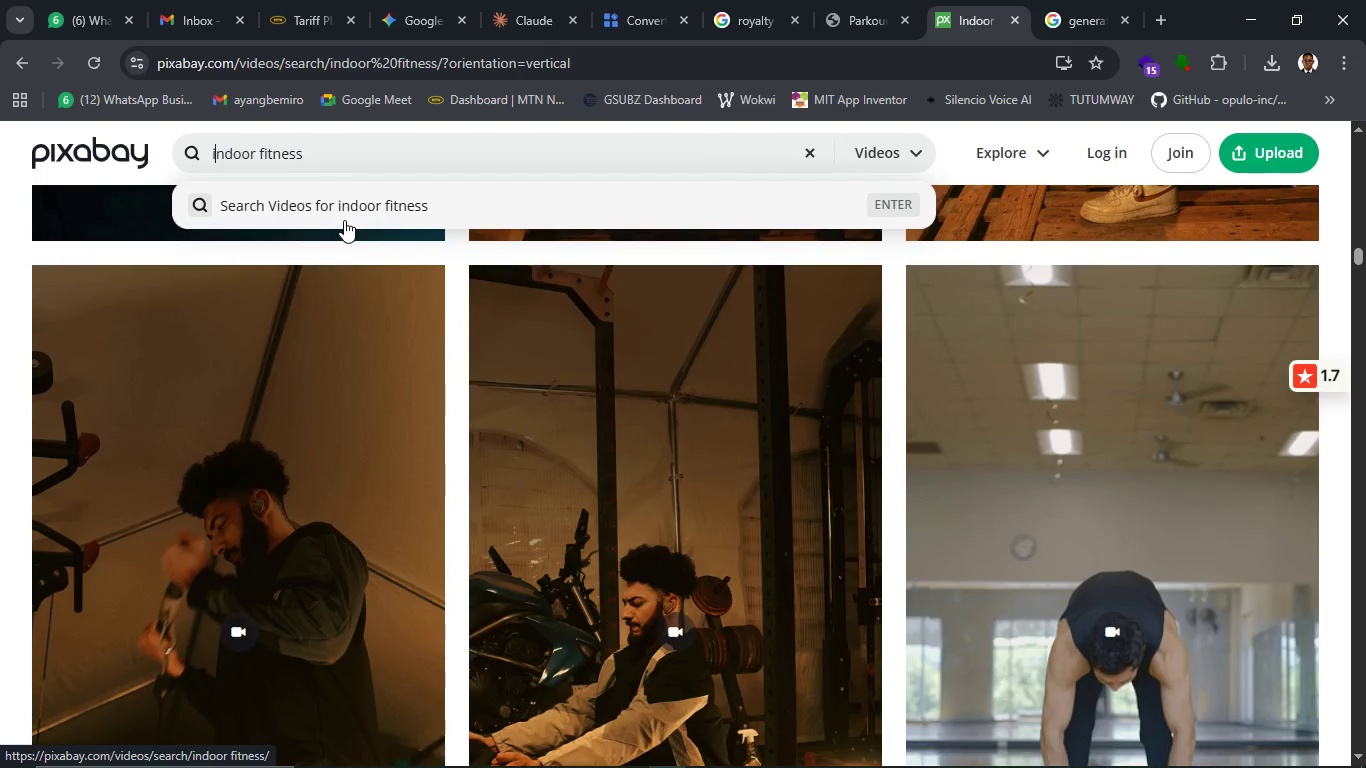 
key(ArrowLeft)
 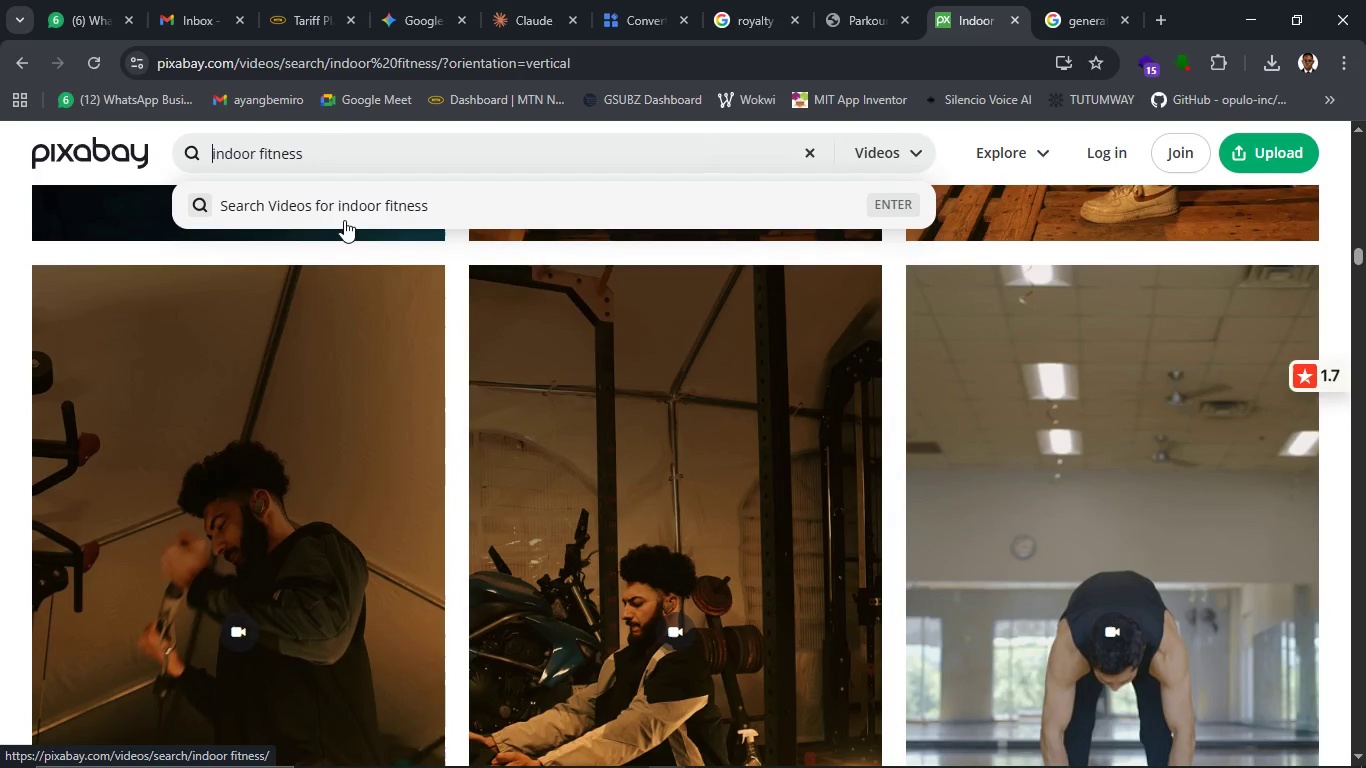 
key(ArrowLeft)
 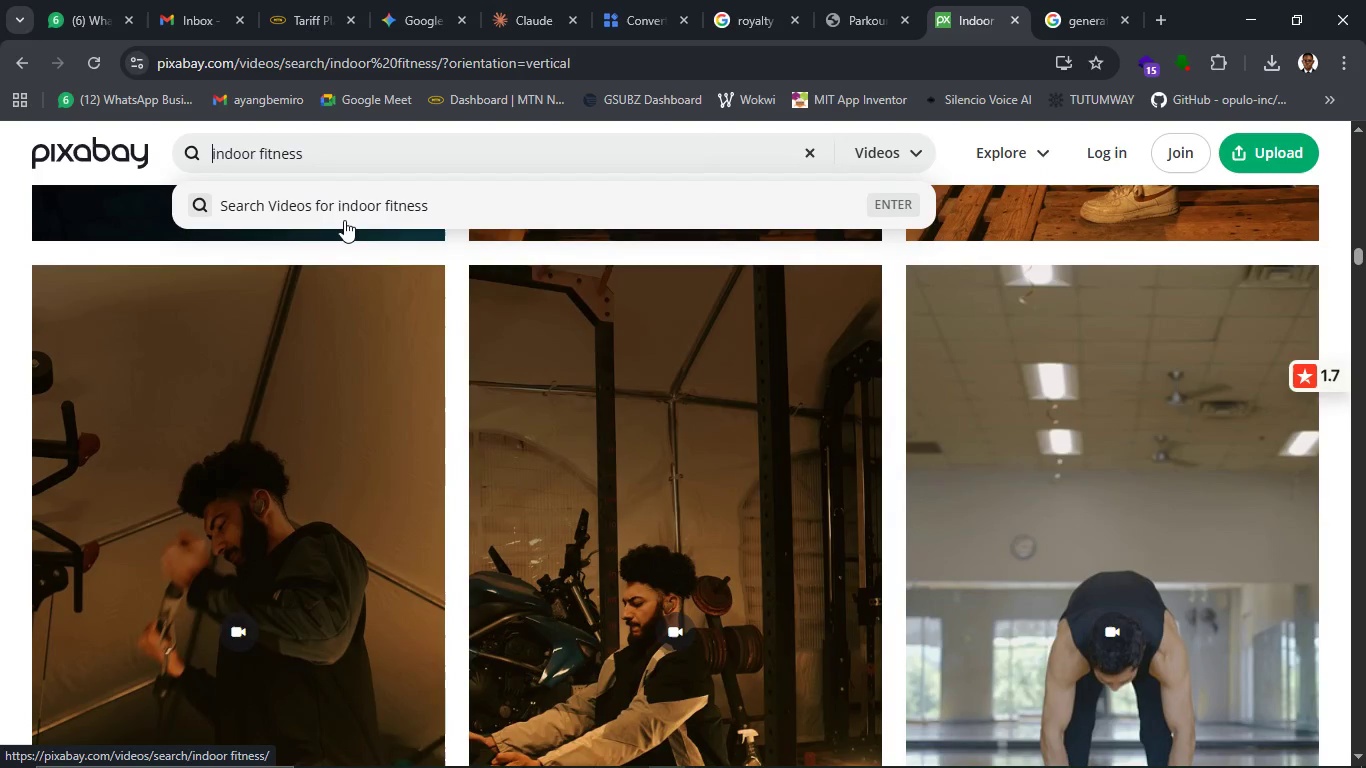 
key(ArrowLeft)
 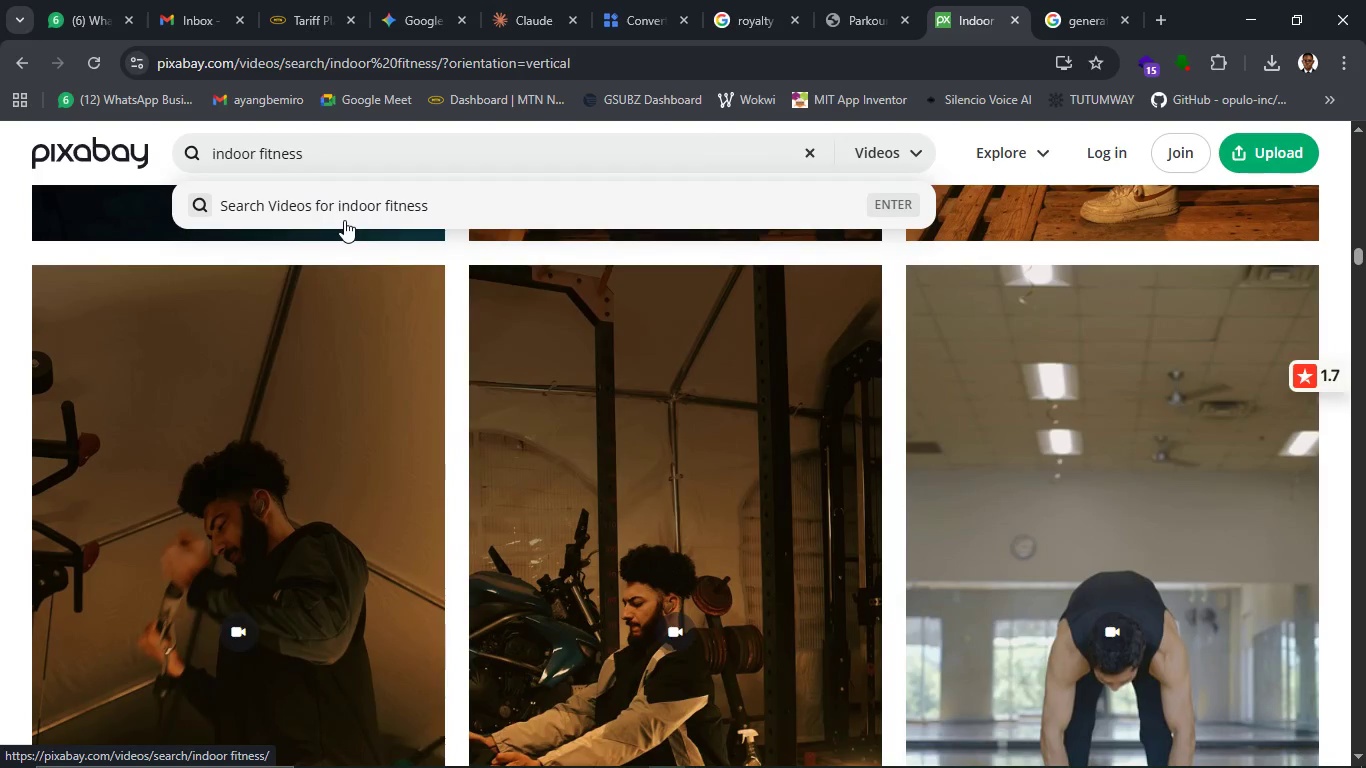 
type(group )
 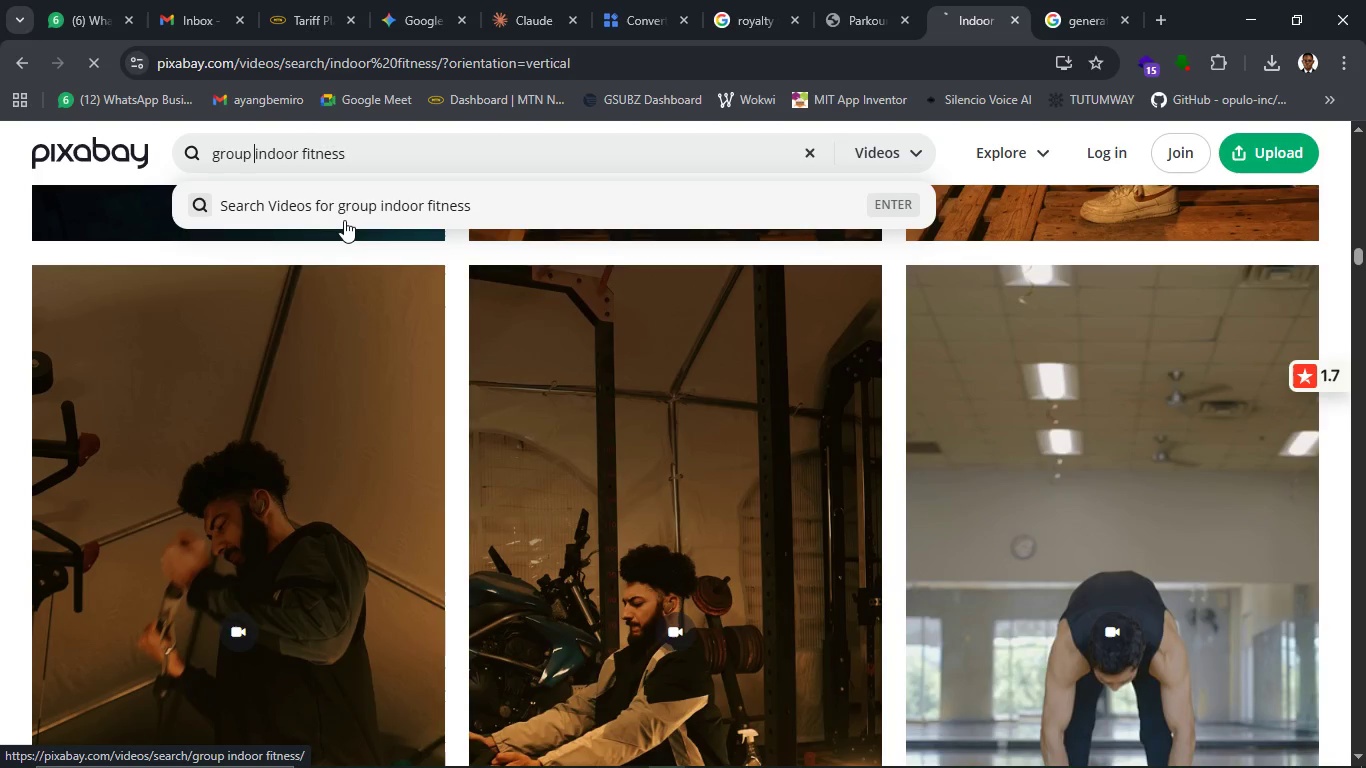 
key(Enter)
 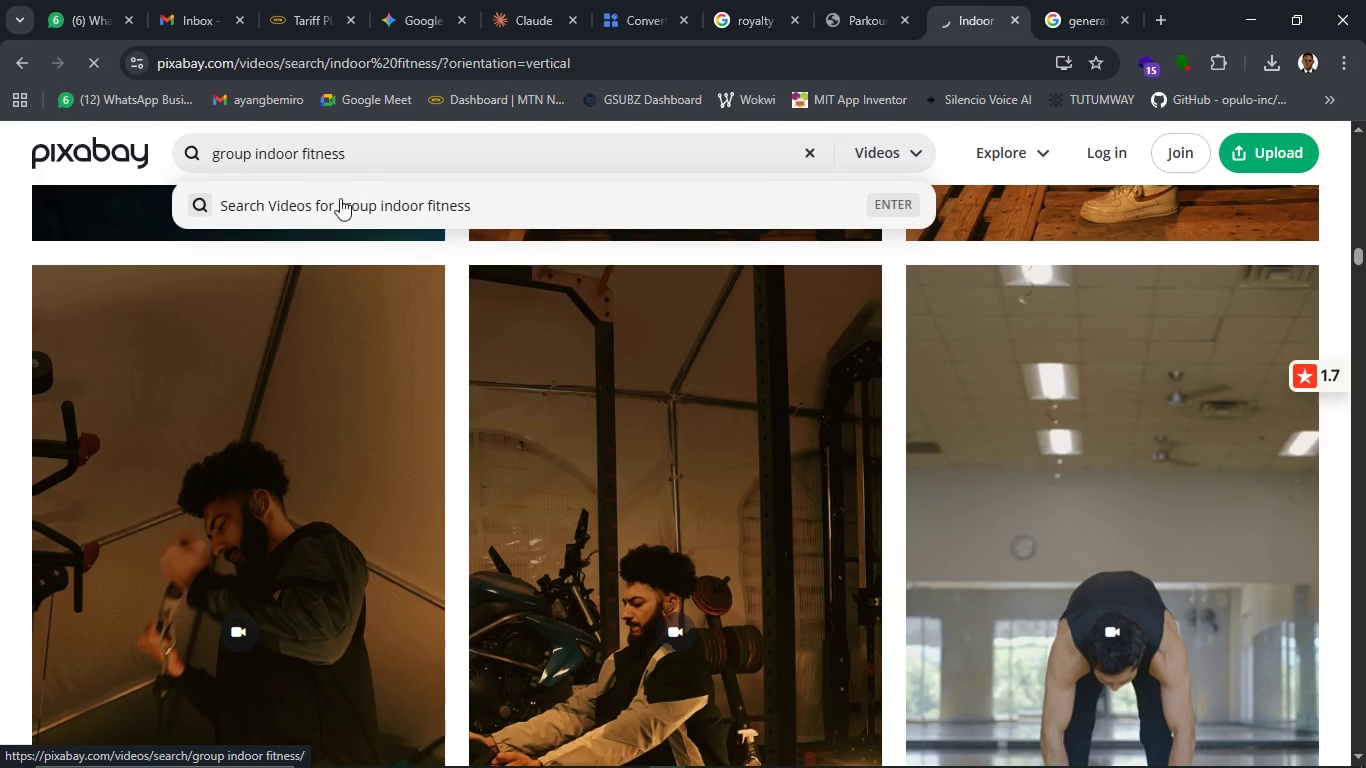 
mouse_move([408, 300])
 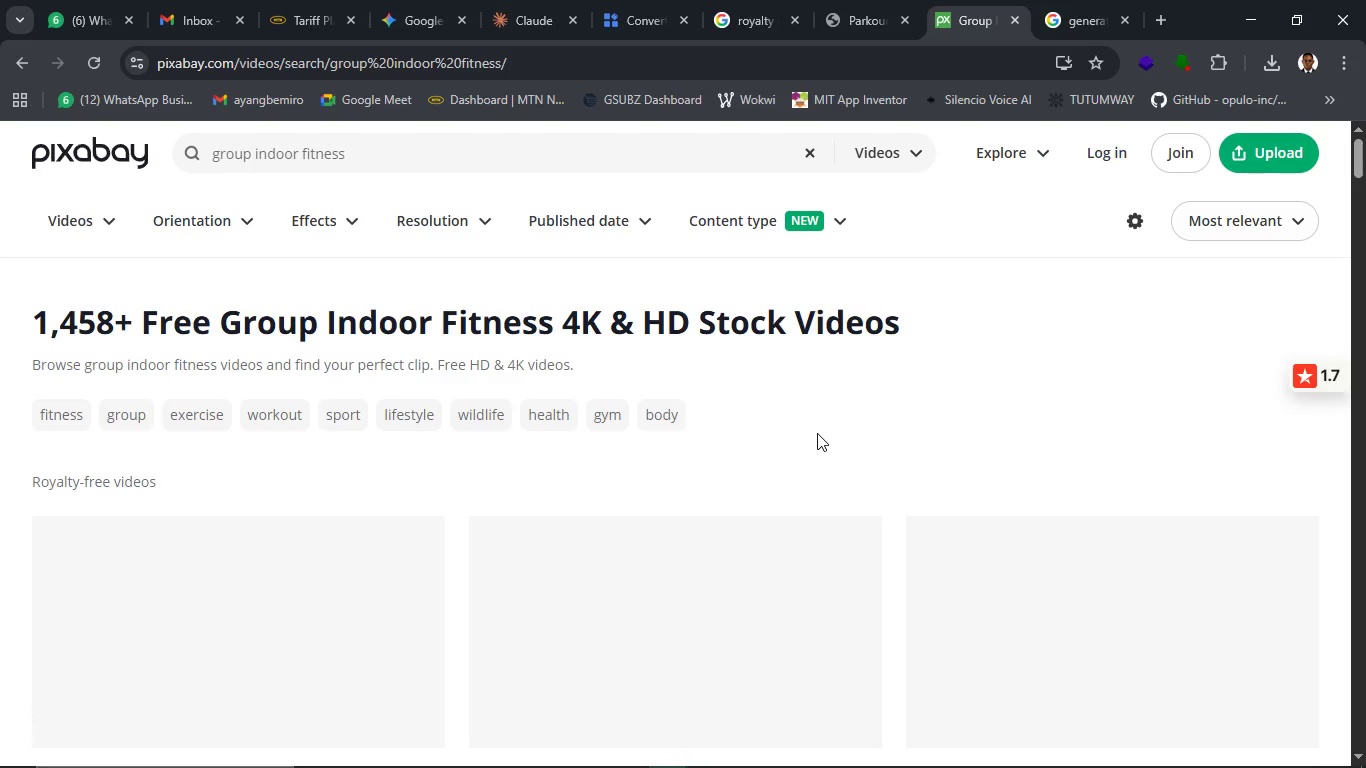 
wait(14.81)
 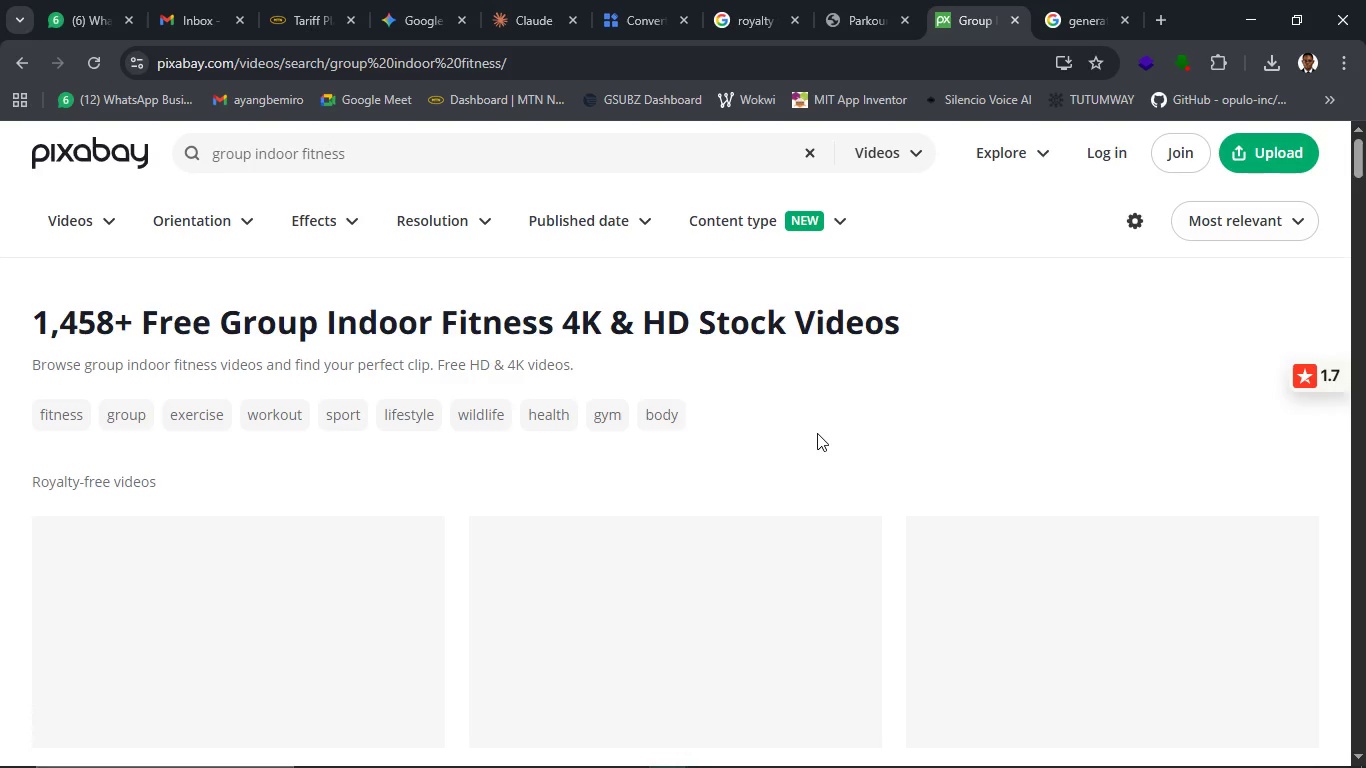 
scroll: coordinate [763, 493], scroll_direction: up, amount: 2.0
 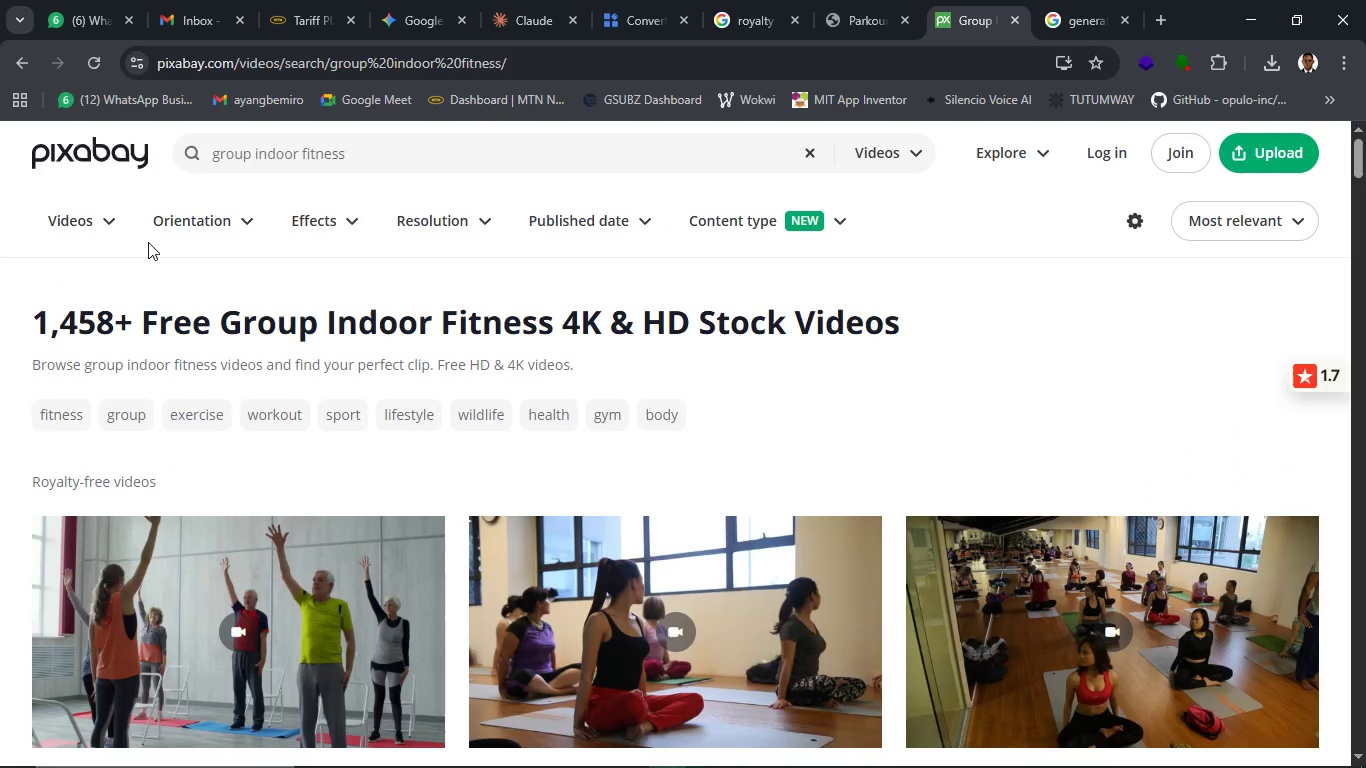 
left_click([94, 227])
 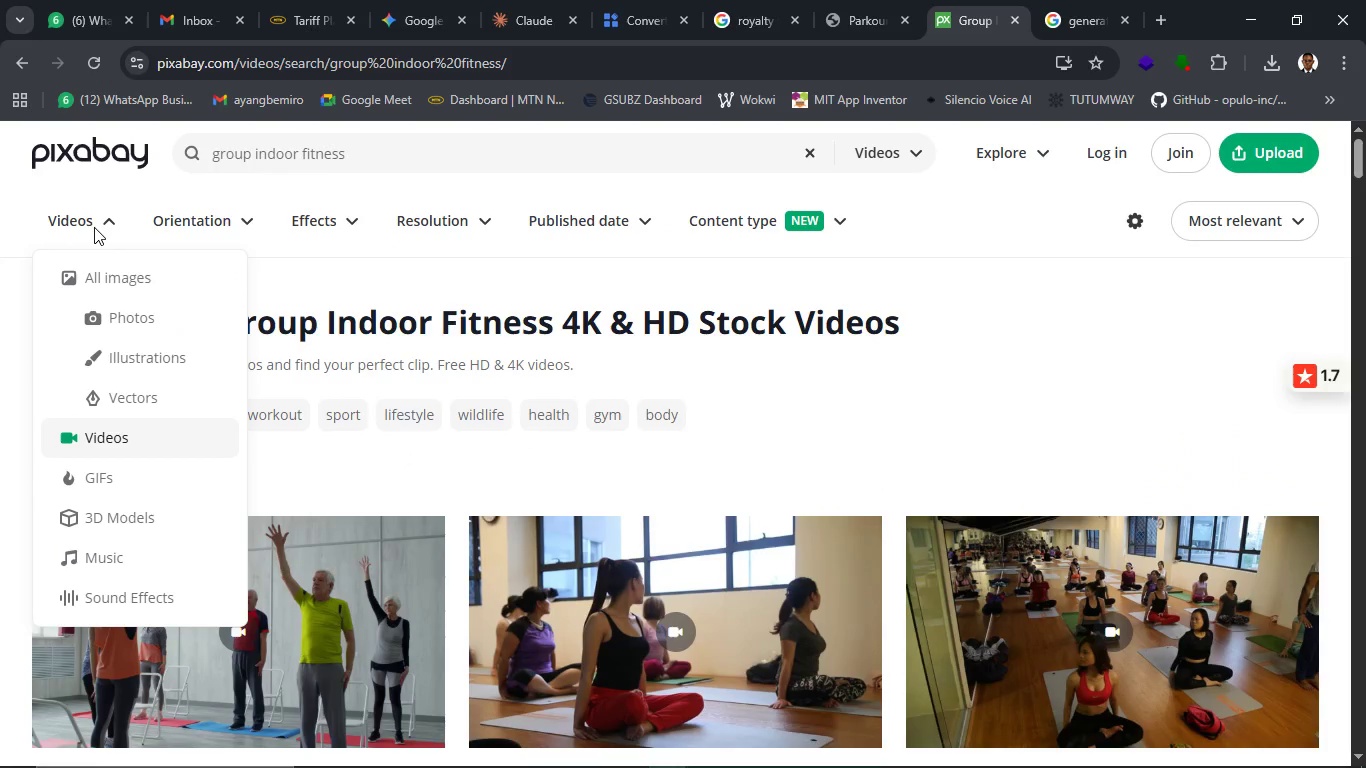 
left_click([94, 227])
 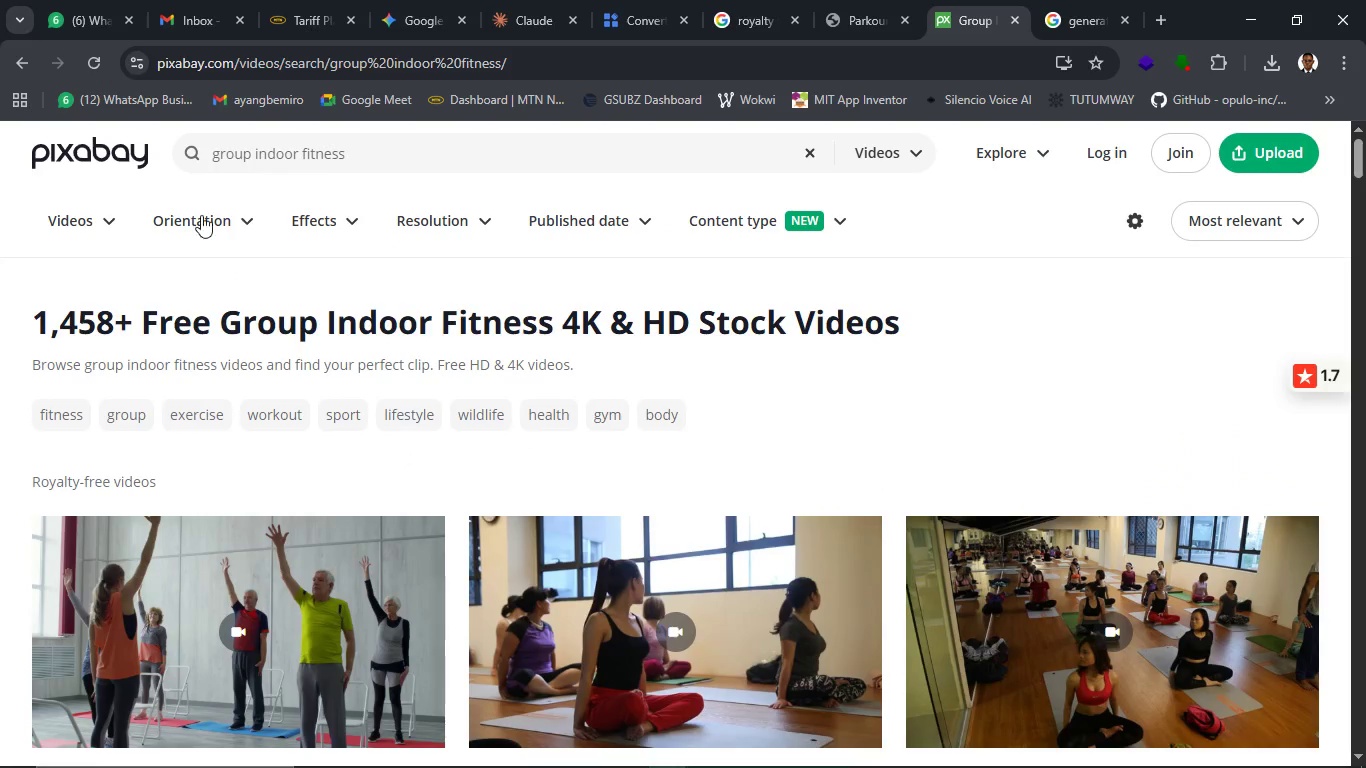 
left_click([201, 215])
 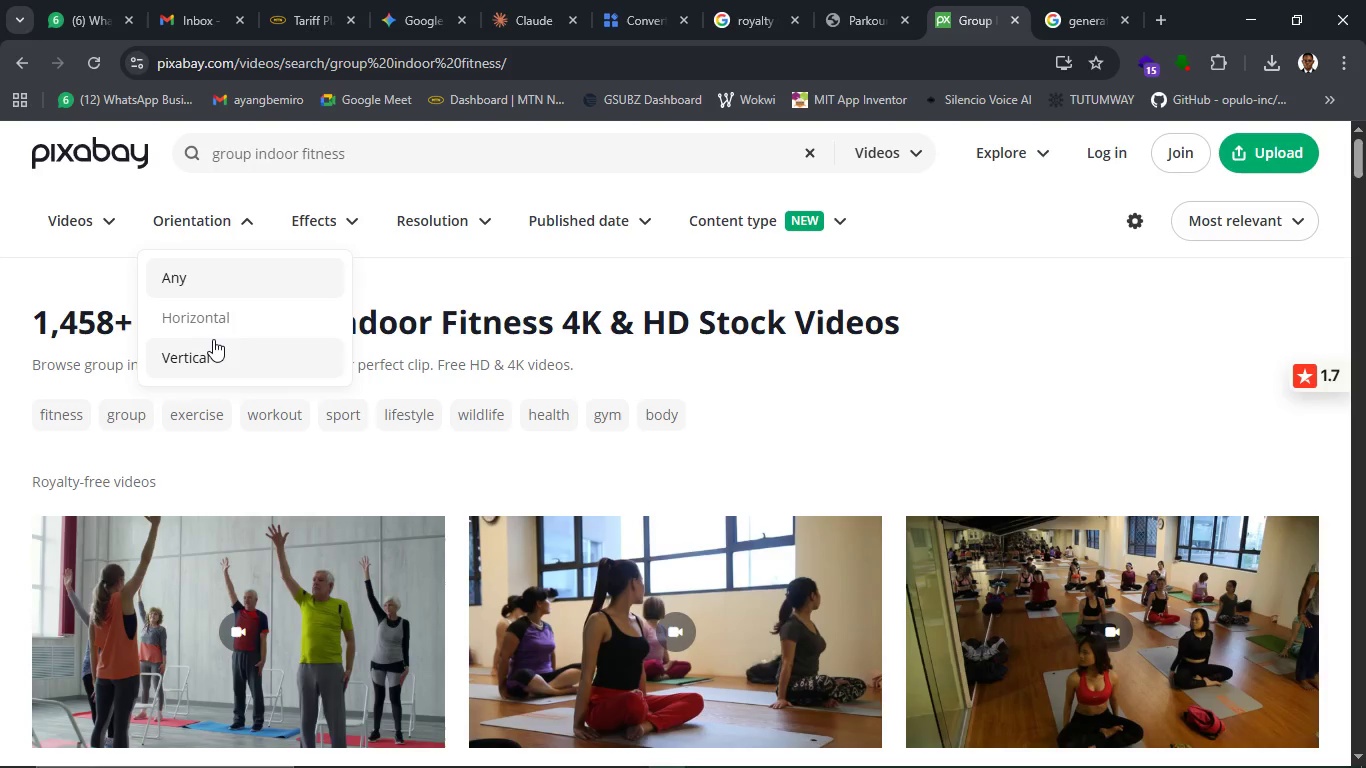 
left_click([211, 353])
 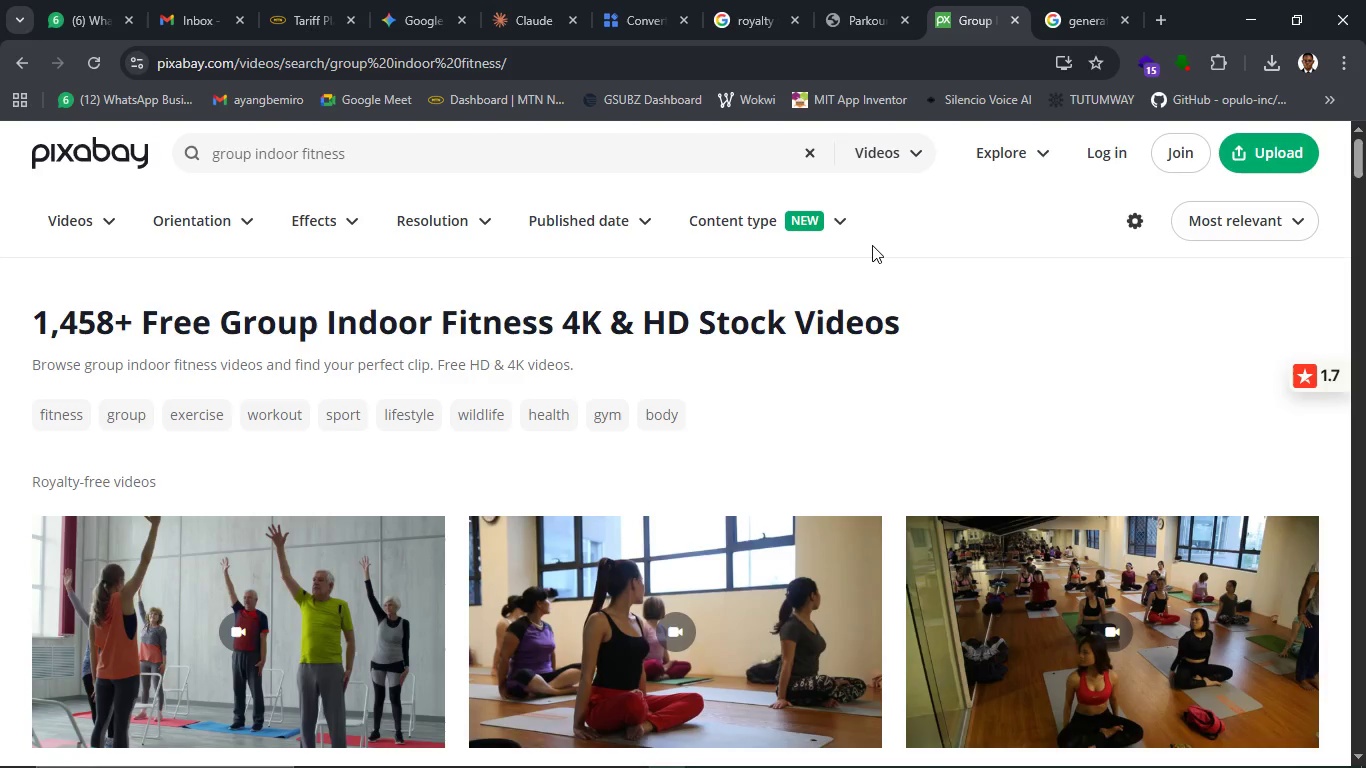 
wait(8.88)
 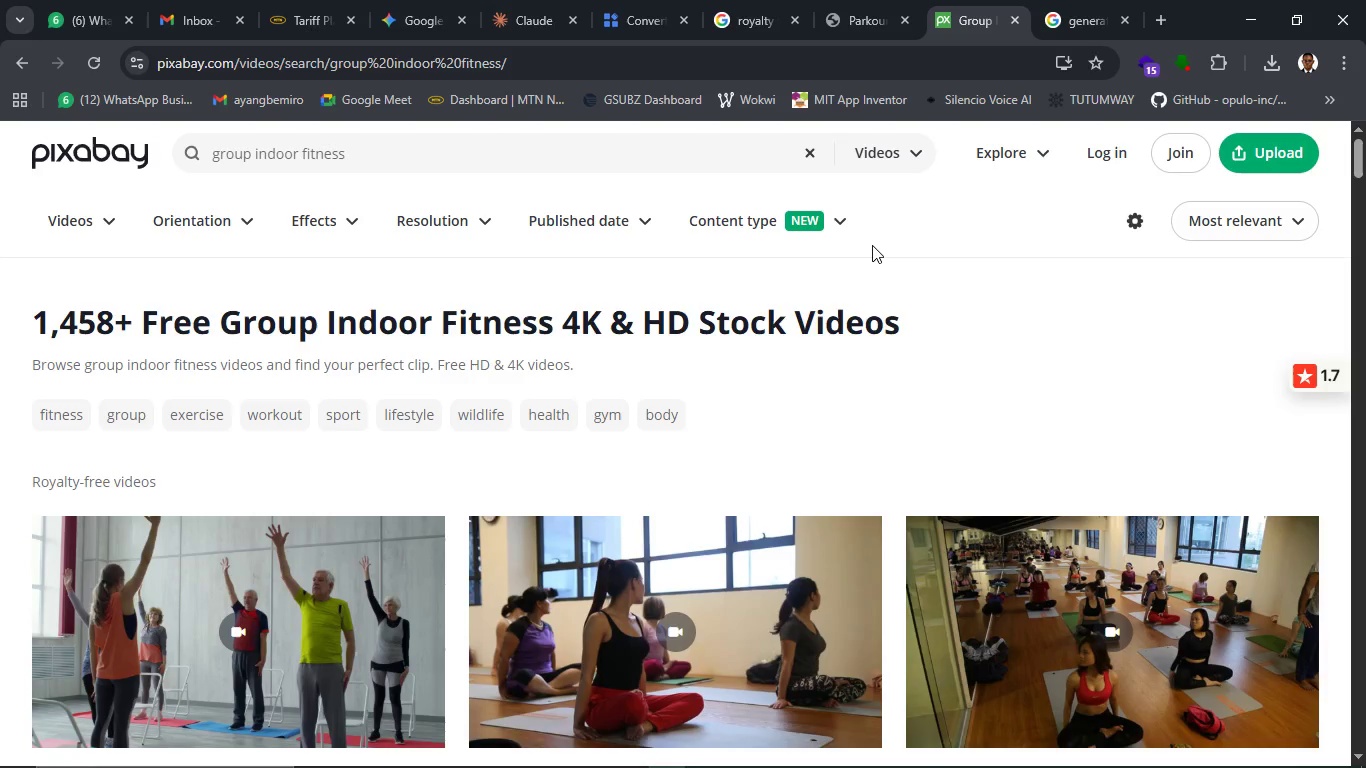 
left_click([221, 229])
 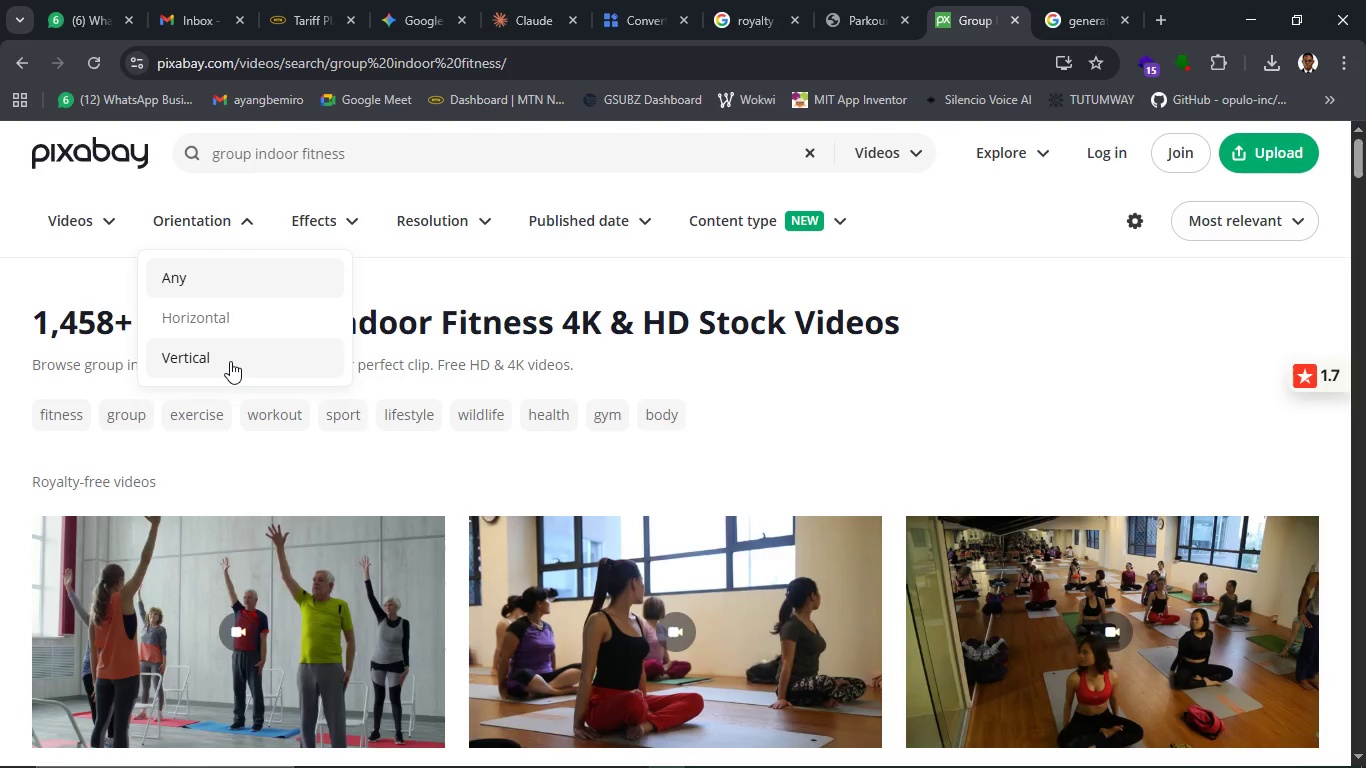 
left_click([230, 361])
 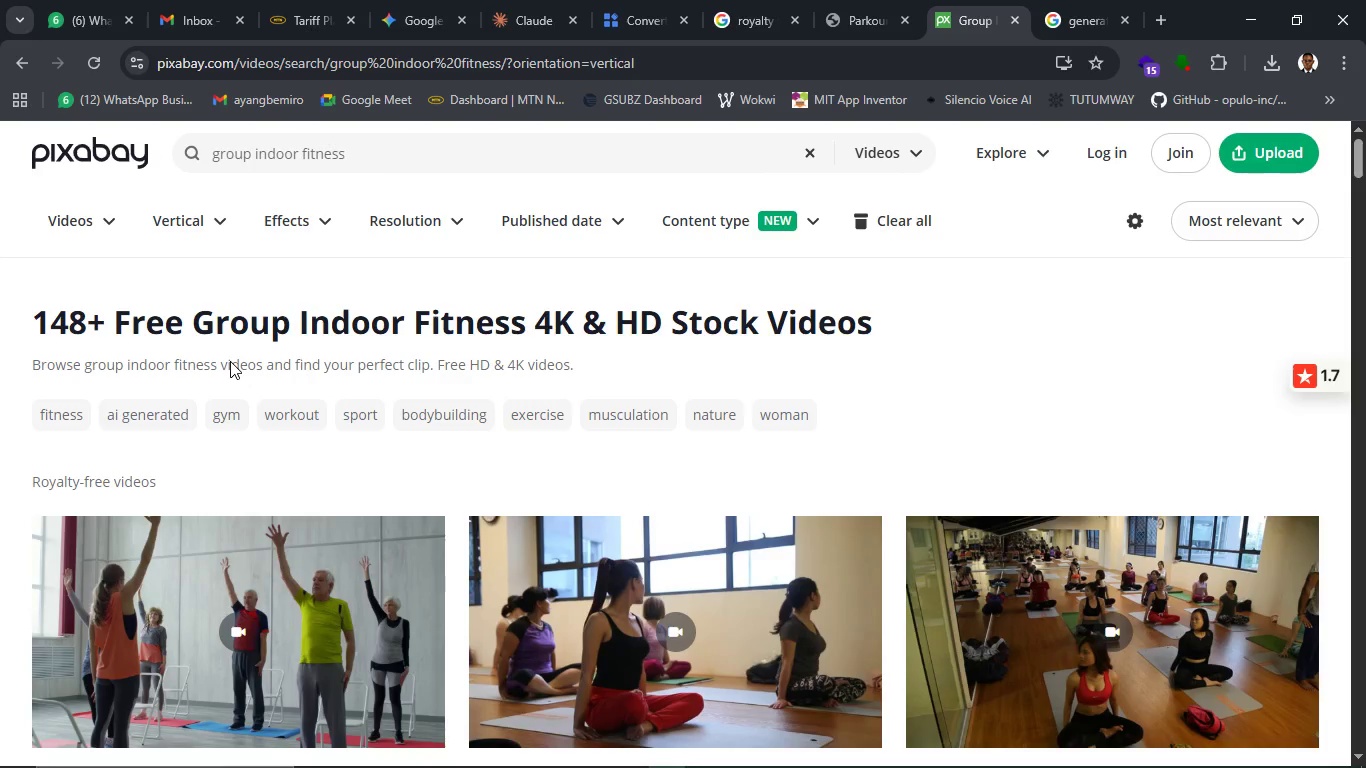 
wait(6.48)
 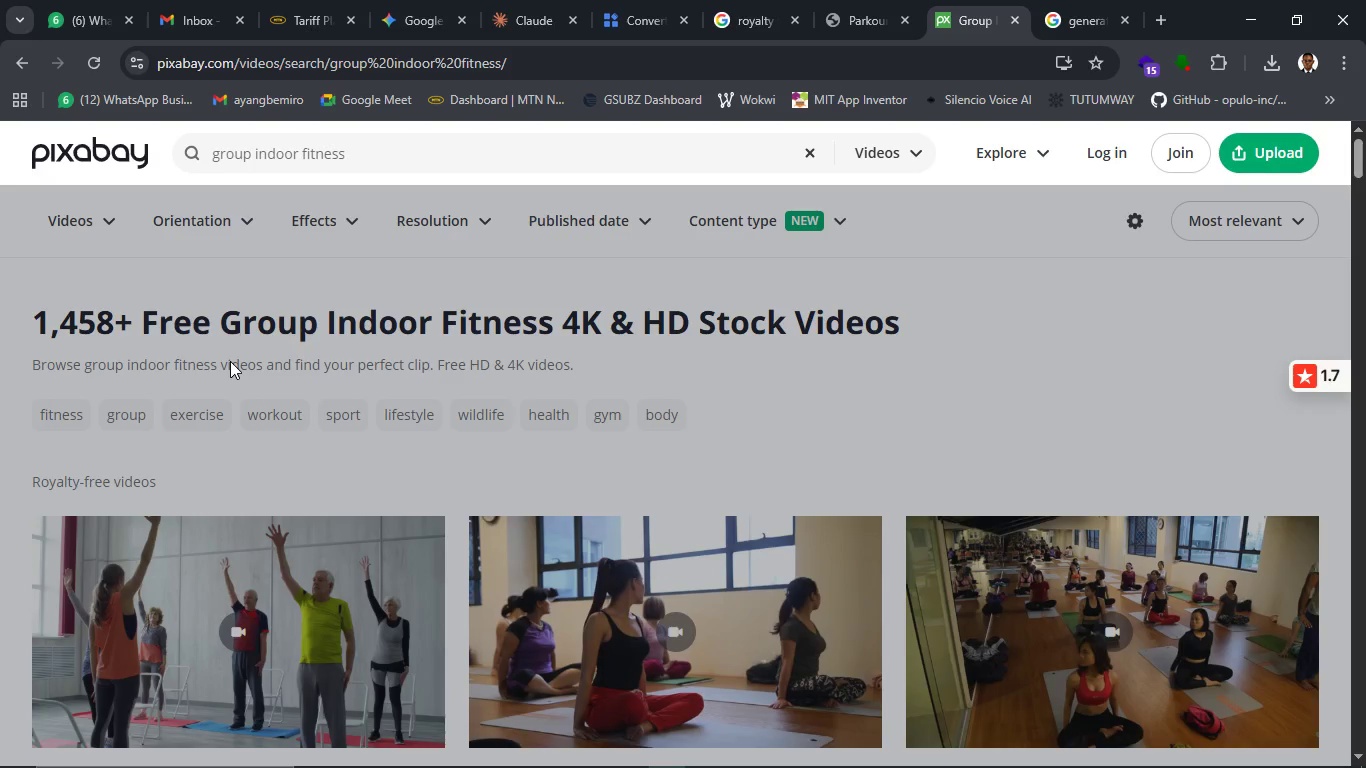 
scroll: coordinate [343, 360], scroll_direction: down, amount: 13.0
 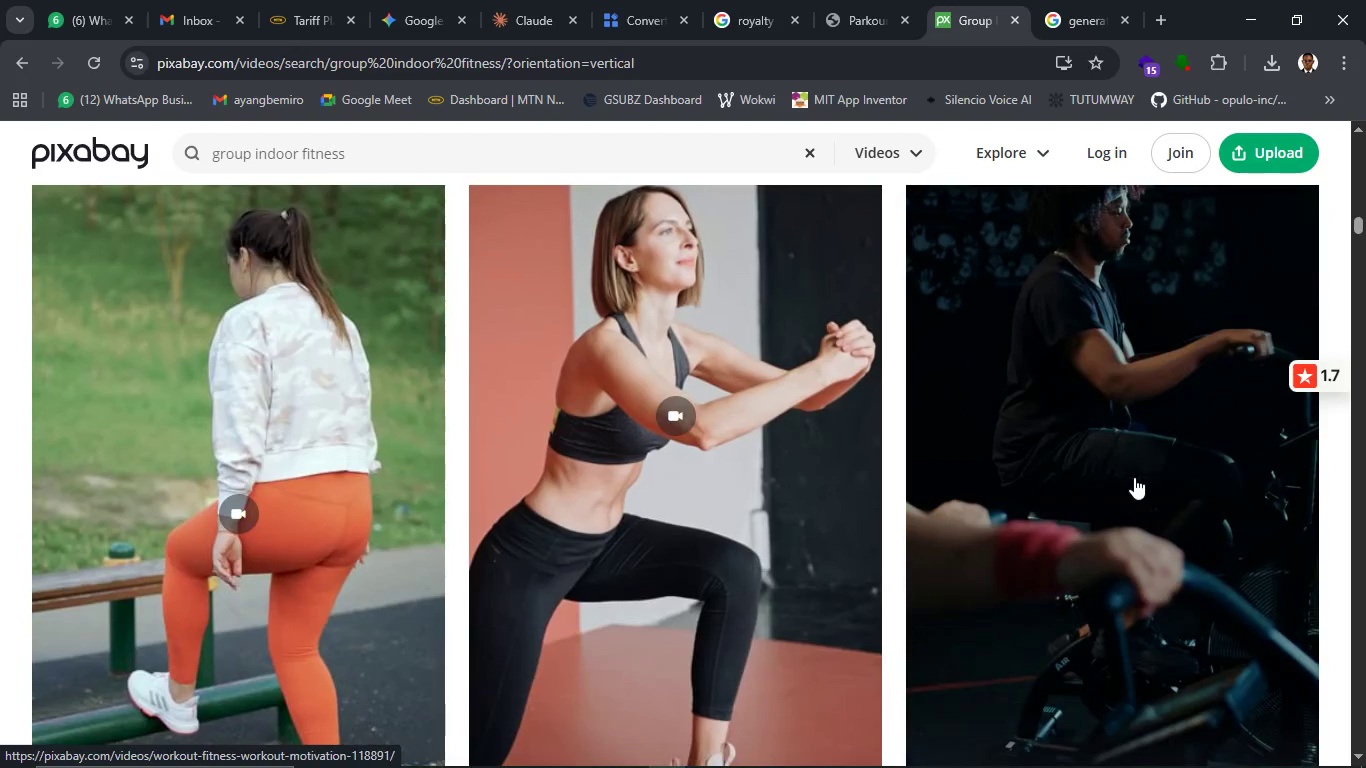 
scroll: coordinate [1124, 336], scroll_direction: up, amount: 2.0
 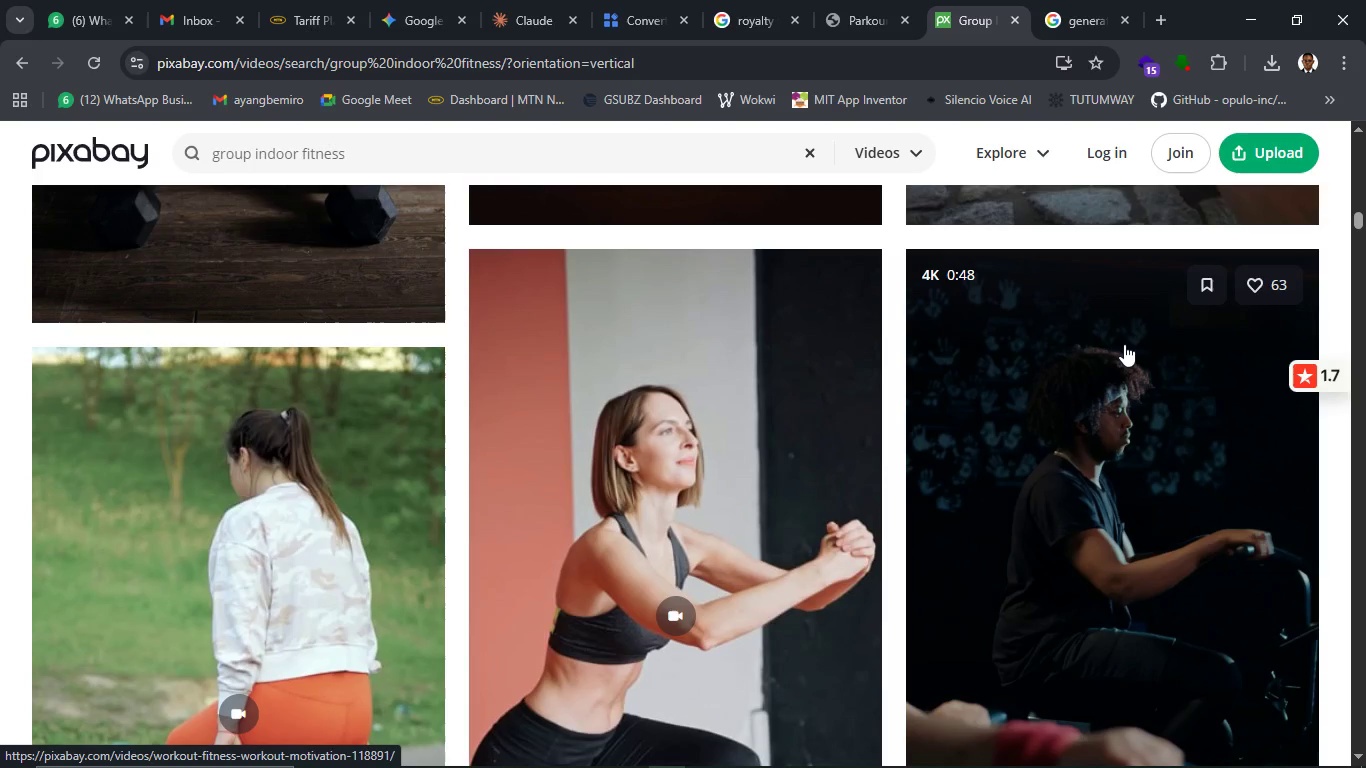 
right_click([1163, 333])
 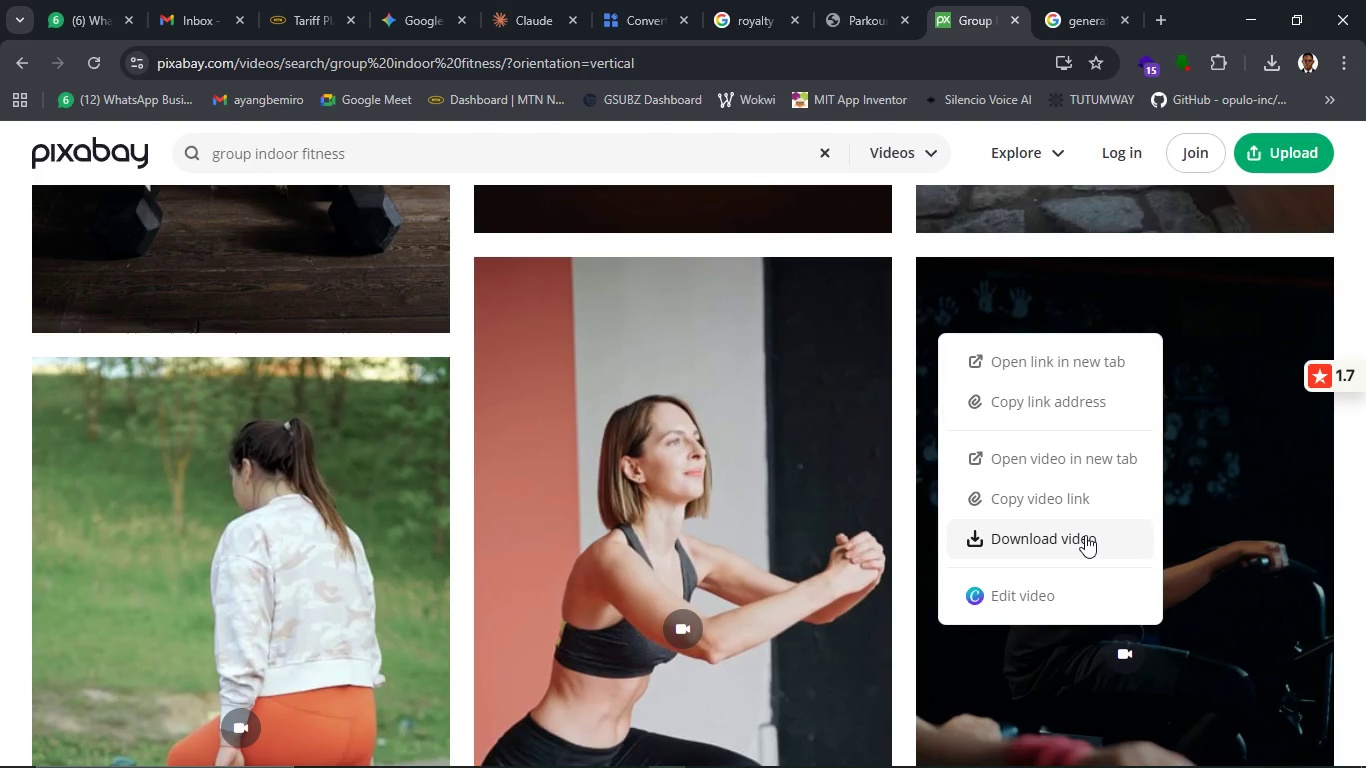 
left_click([1079, 543])
 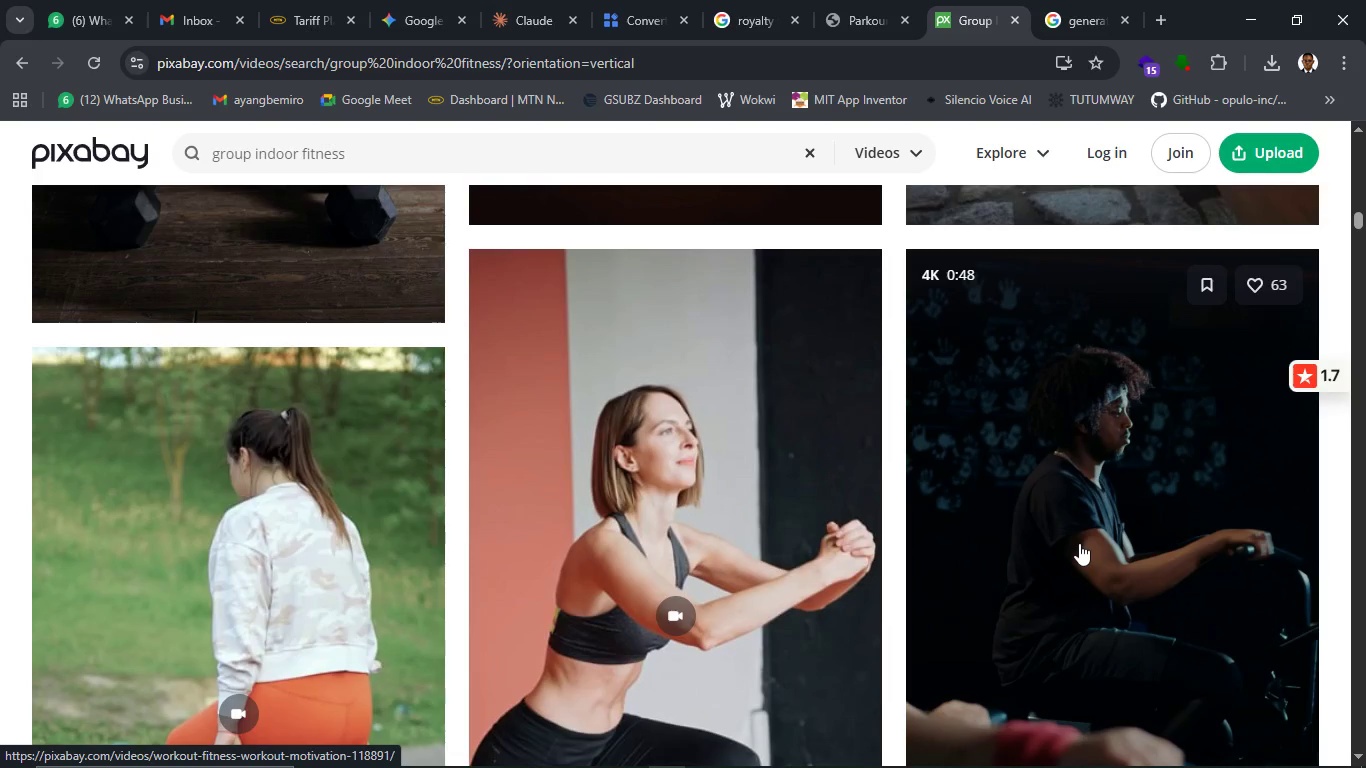 
wait(11.84)
 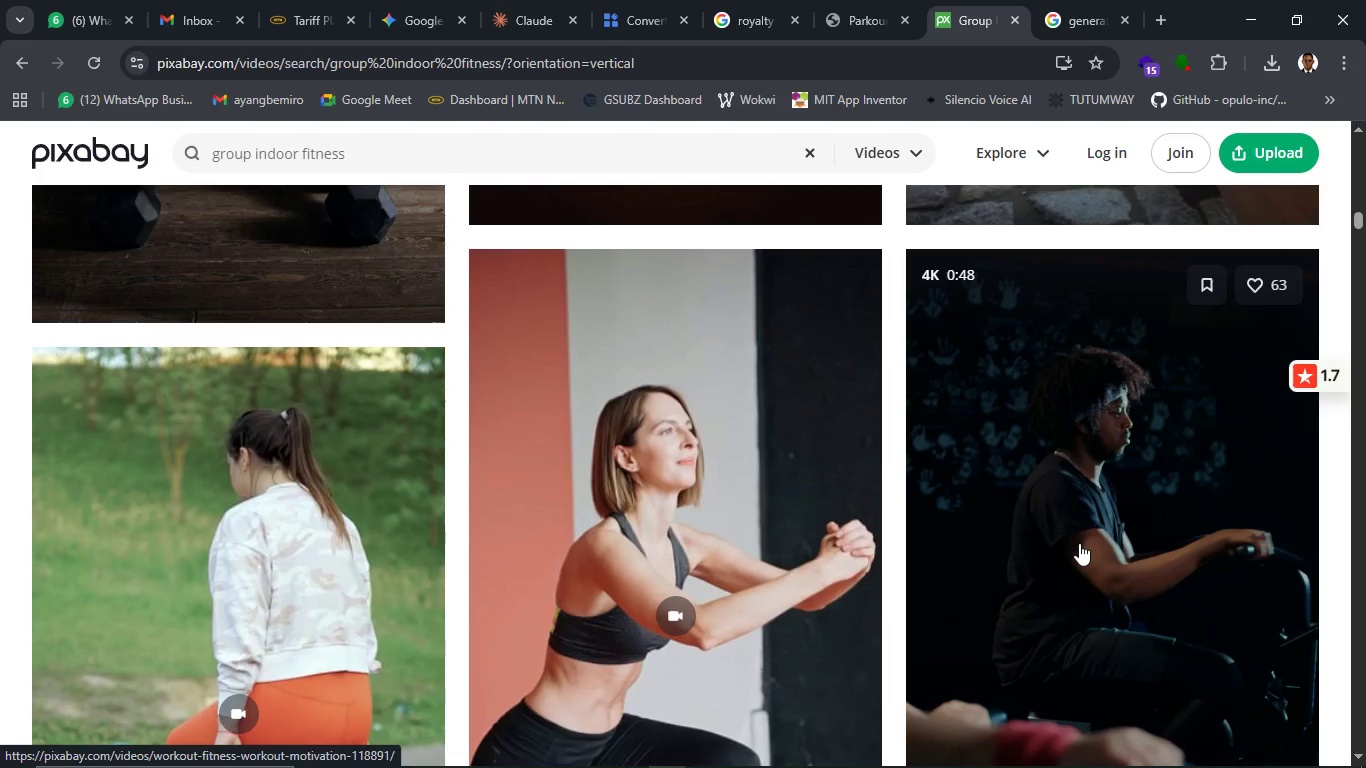 
mouse_move([1205, 721])
 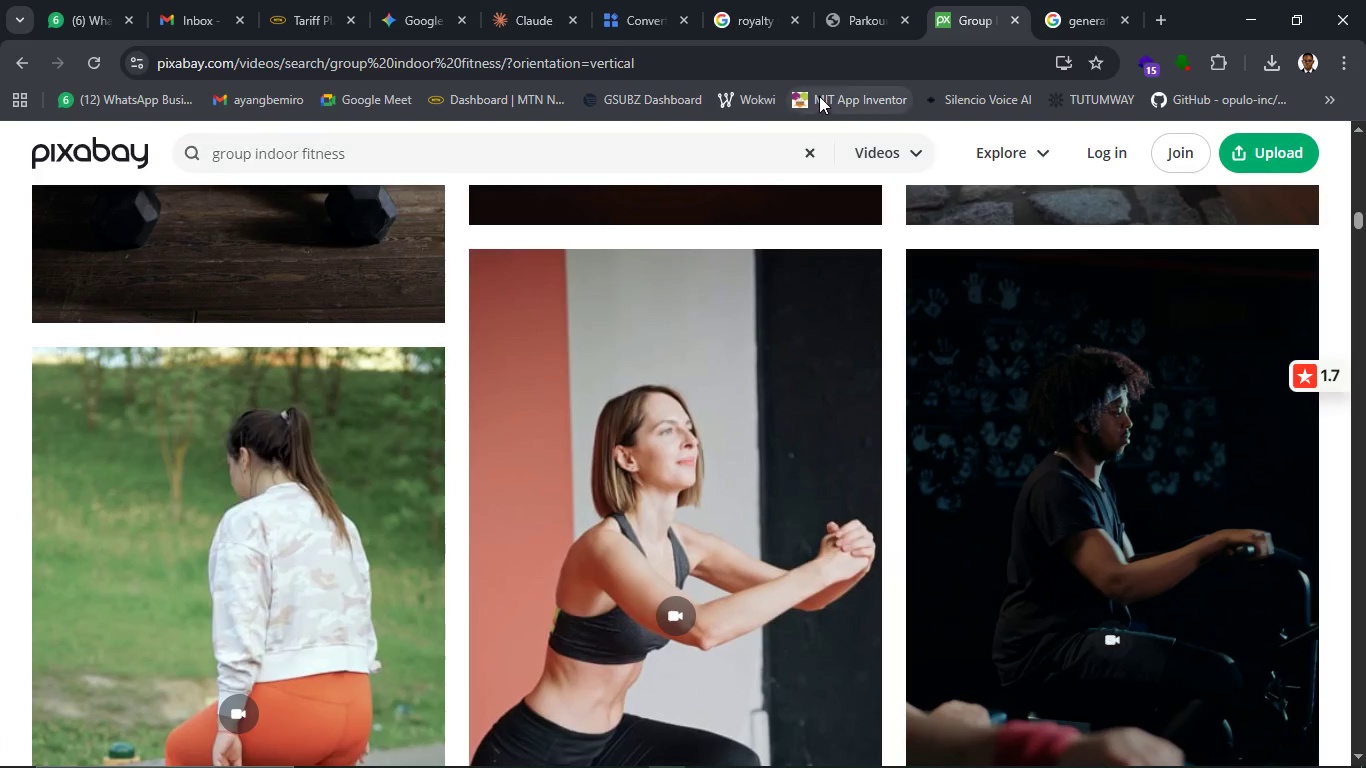 
left_click([873, 17])
 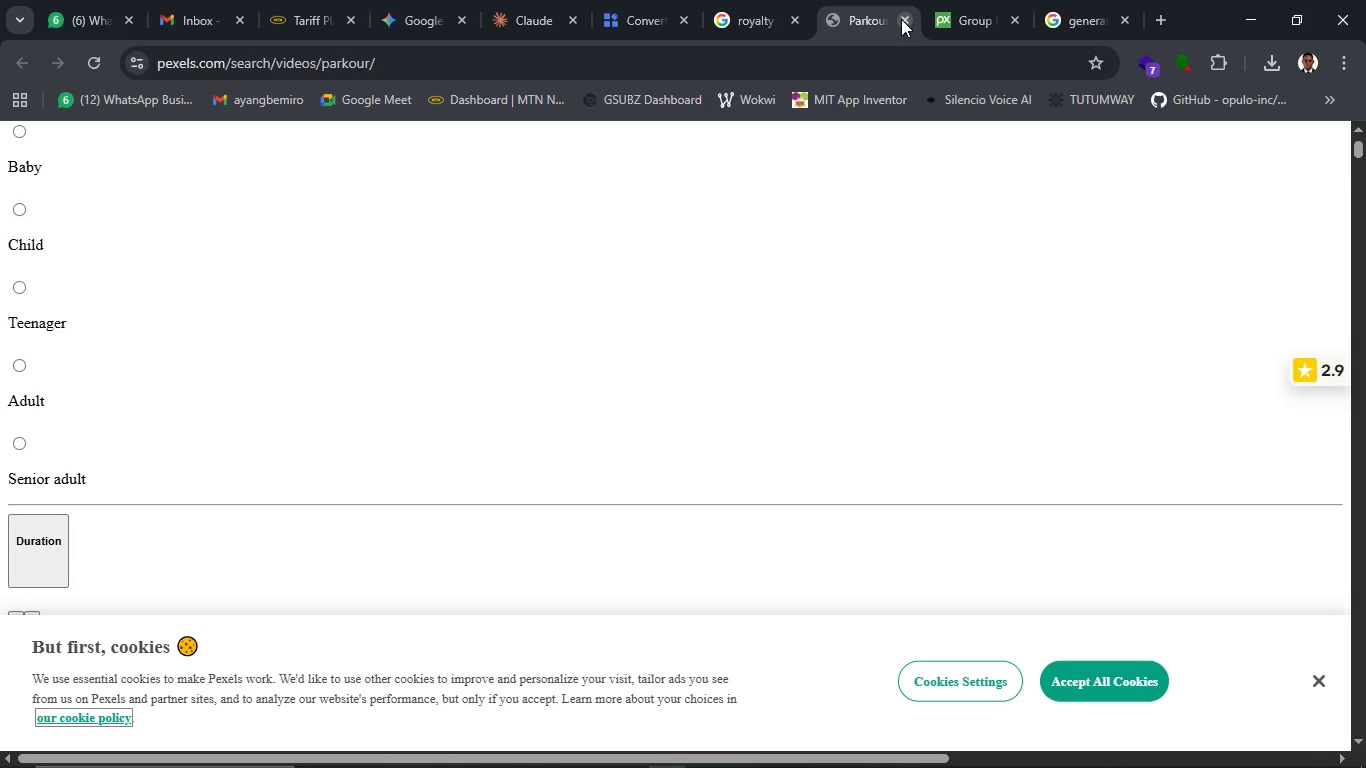 
left_click([901, 19])
 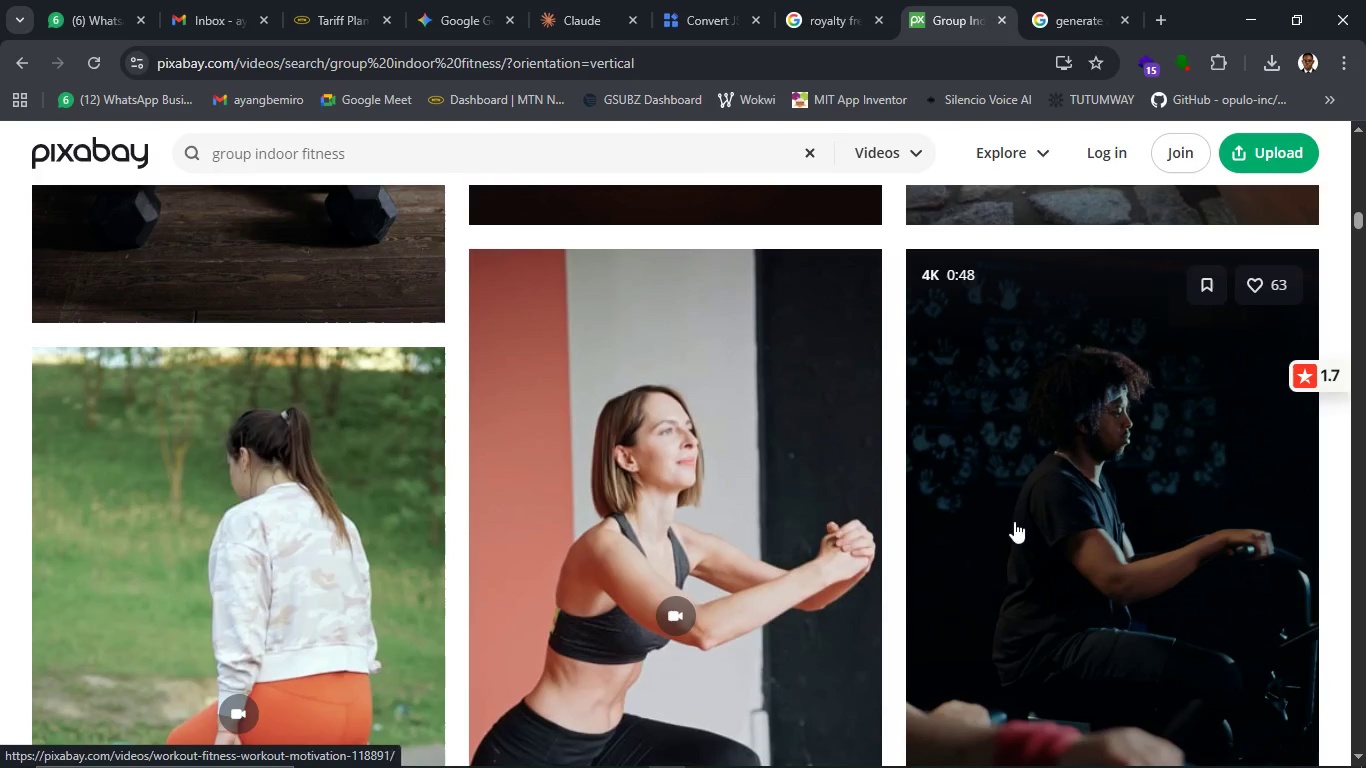 
scroll: coordinate [734, 558], scroll_direction: up, amount: 51.0
 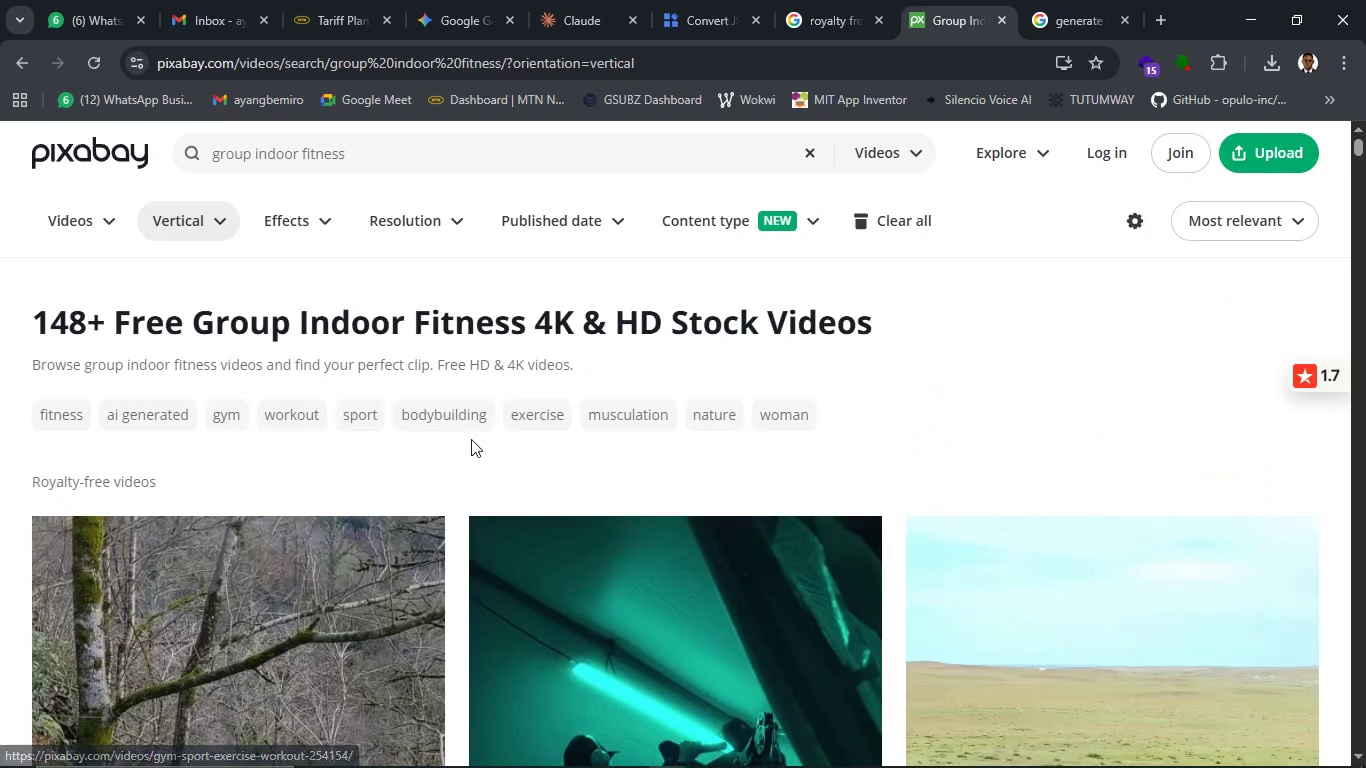 
scroll: coordinate [907, 729], scroll_direction: down, amount: 14.0
 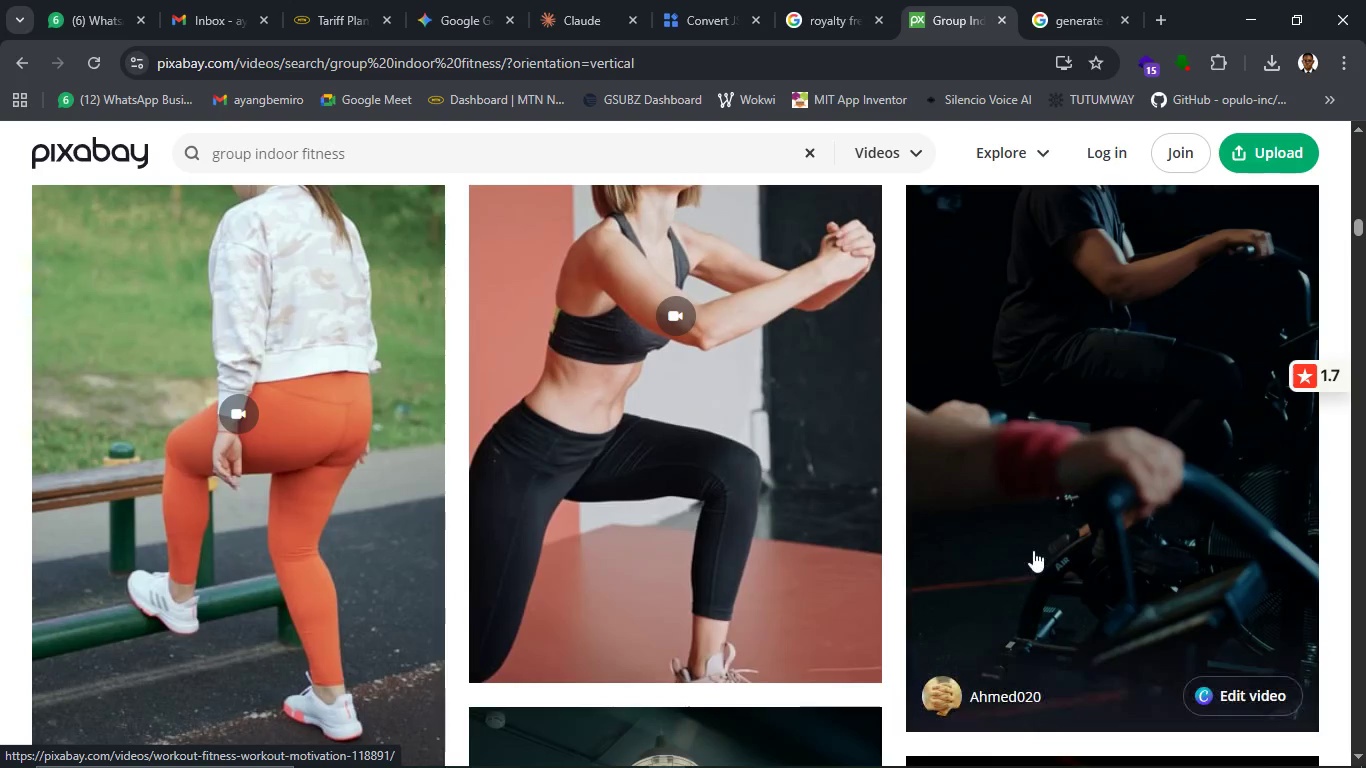 
right_click([1033, 550])
 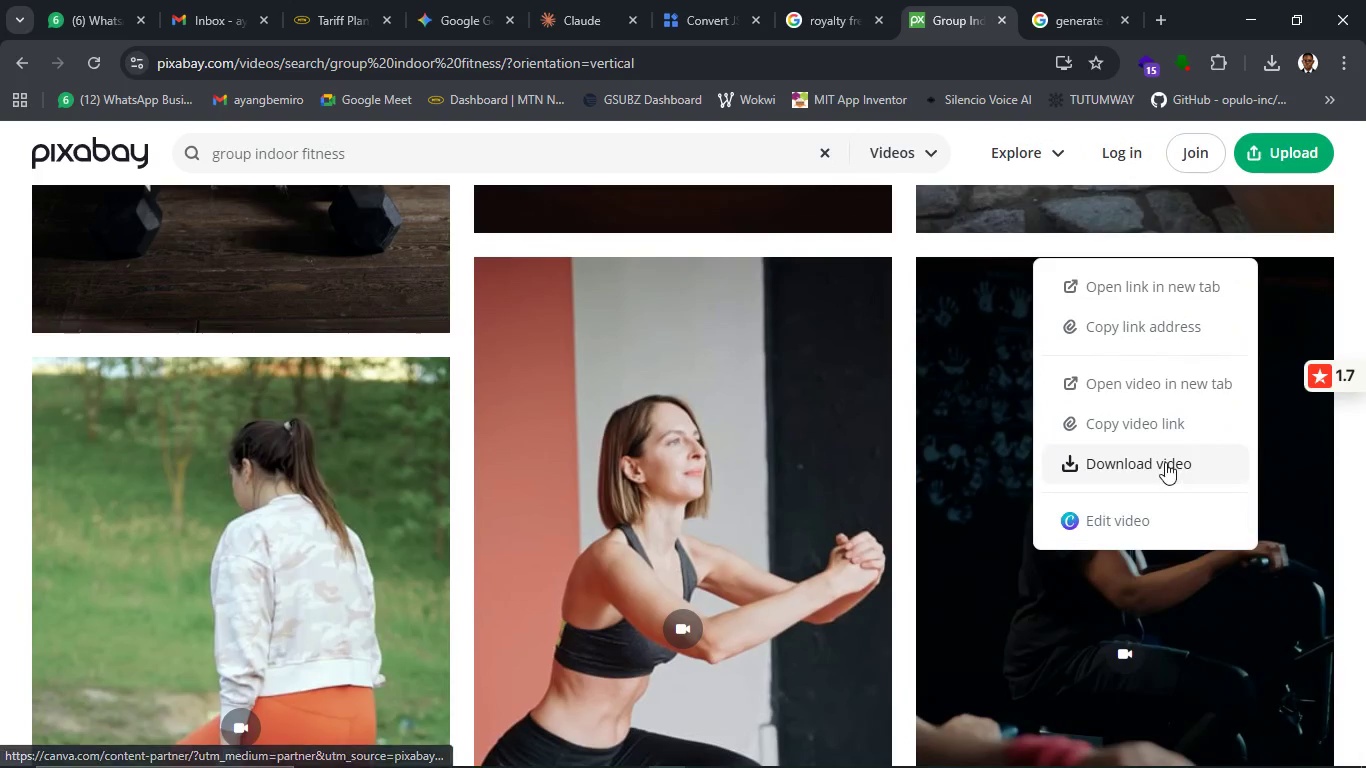 
scroll: coordinate [1033, 550], scroll_direction: up, amount: 3.0
 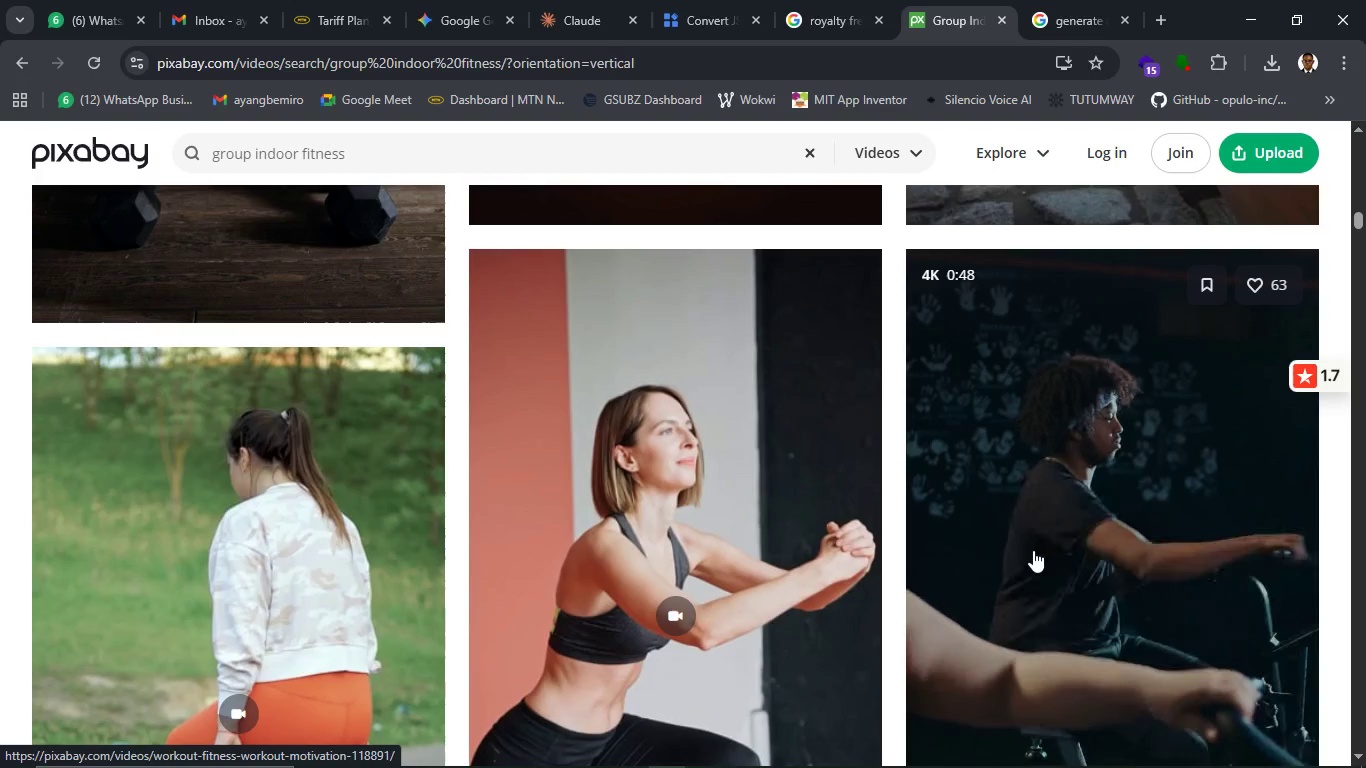 
left_click([1165, 462])
 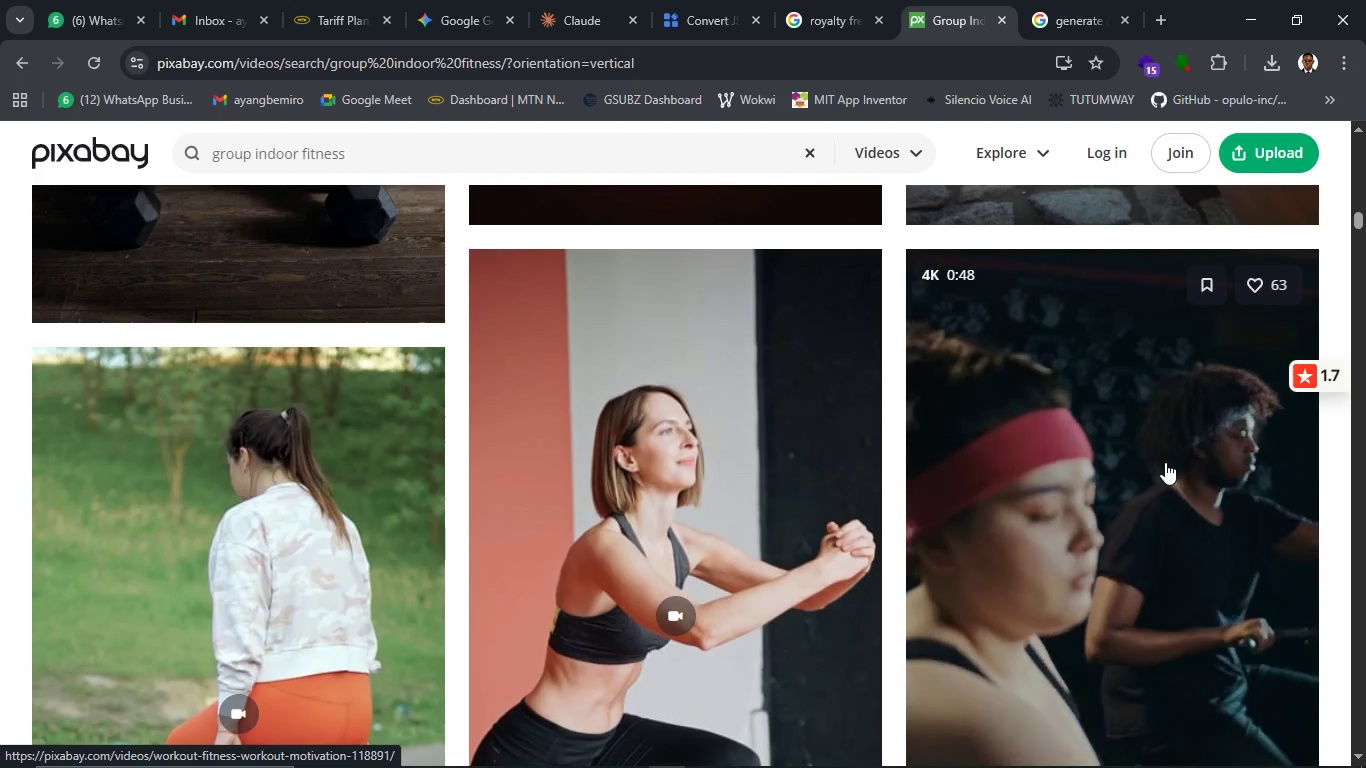 
wait(11.69)
 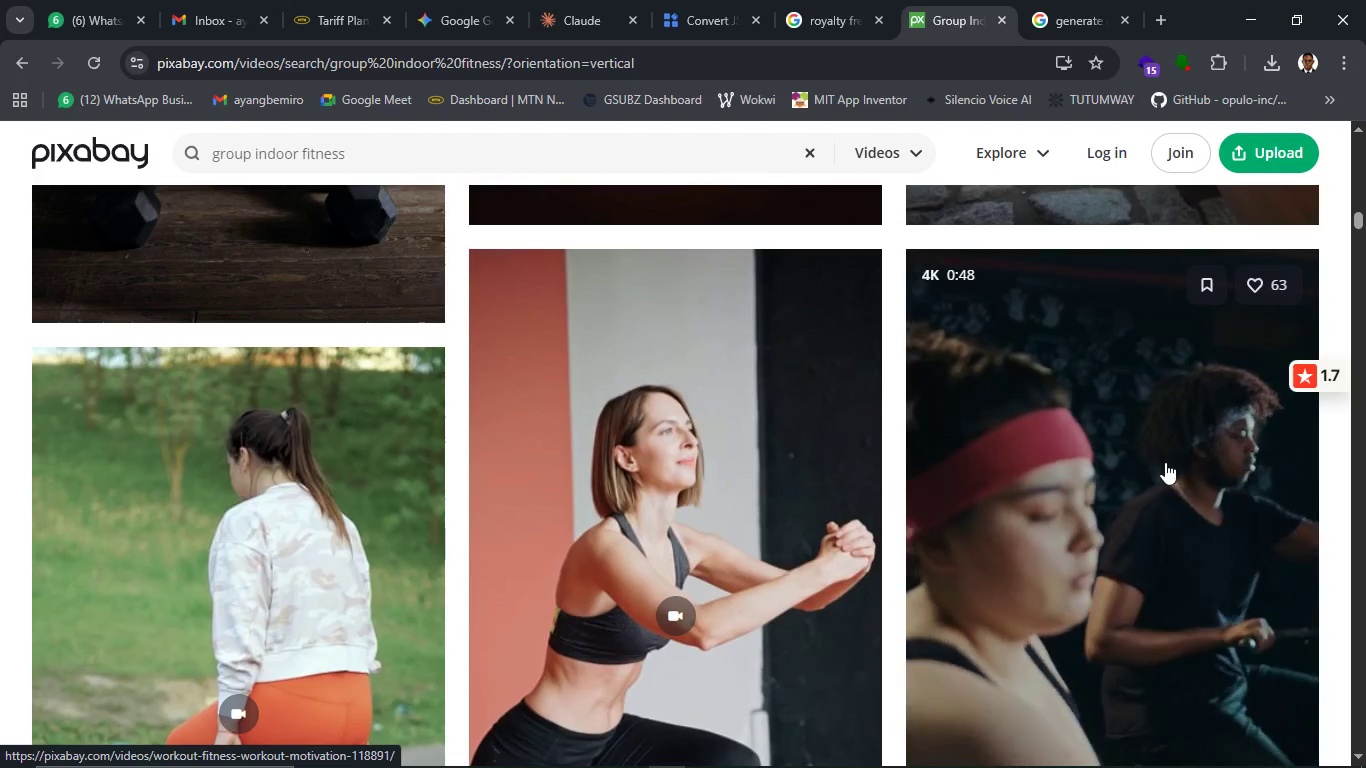 
left_click([1186, 59])
 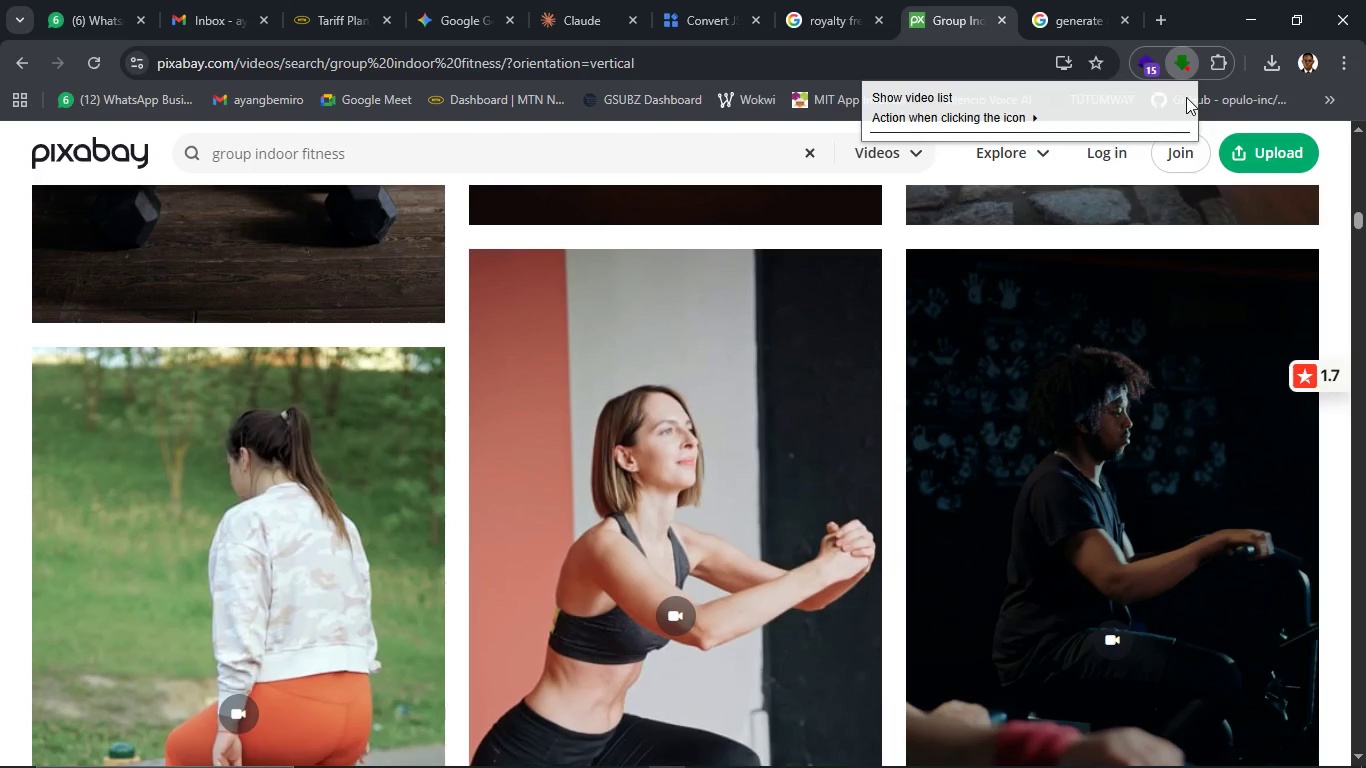 
mouse_move([1186, 106])
 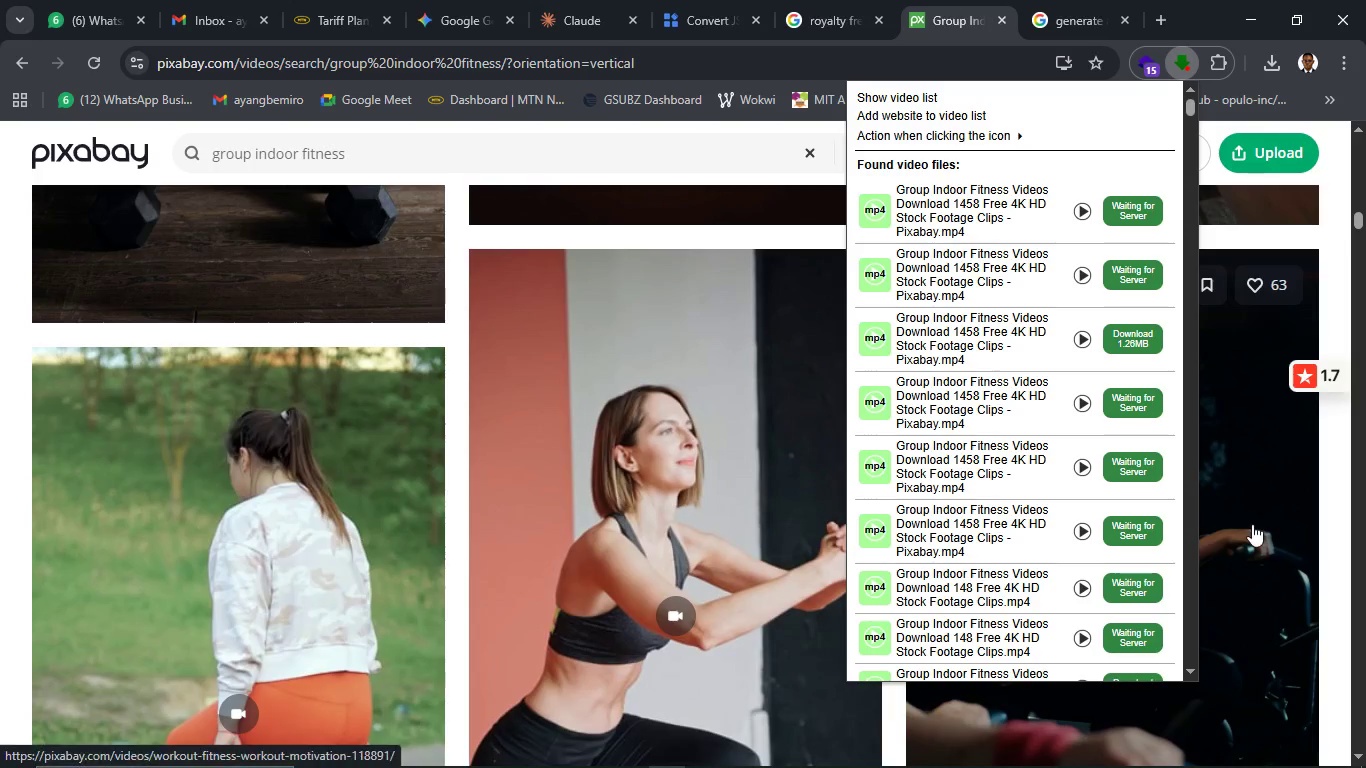 
right_click([1252, 524])
 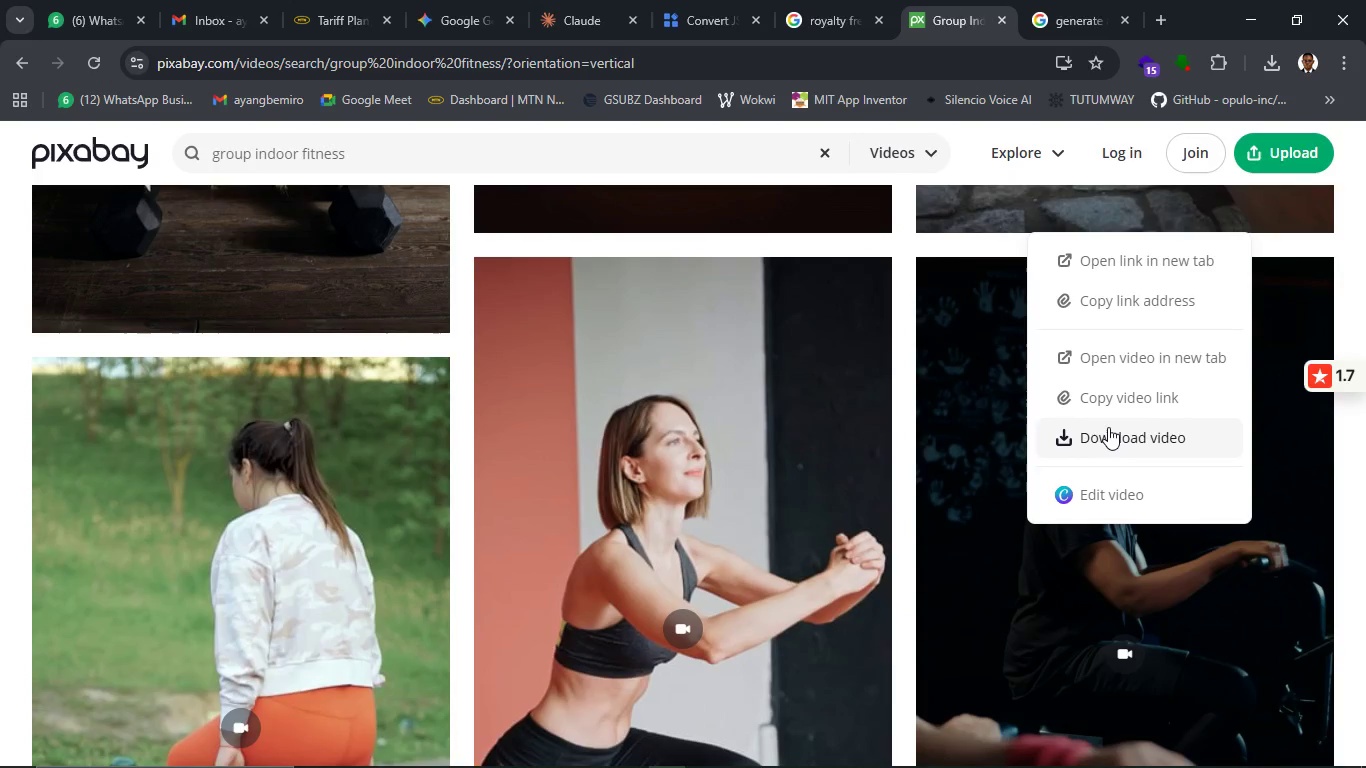 
left_click([1117, 444])
 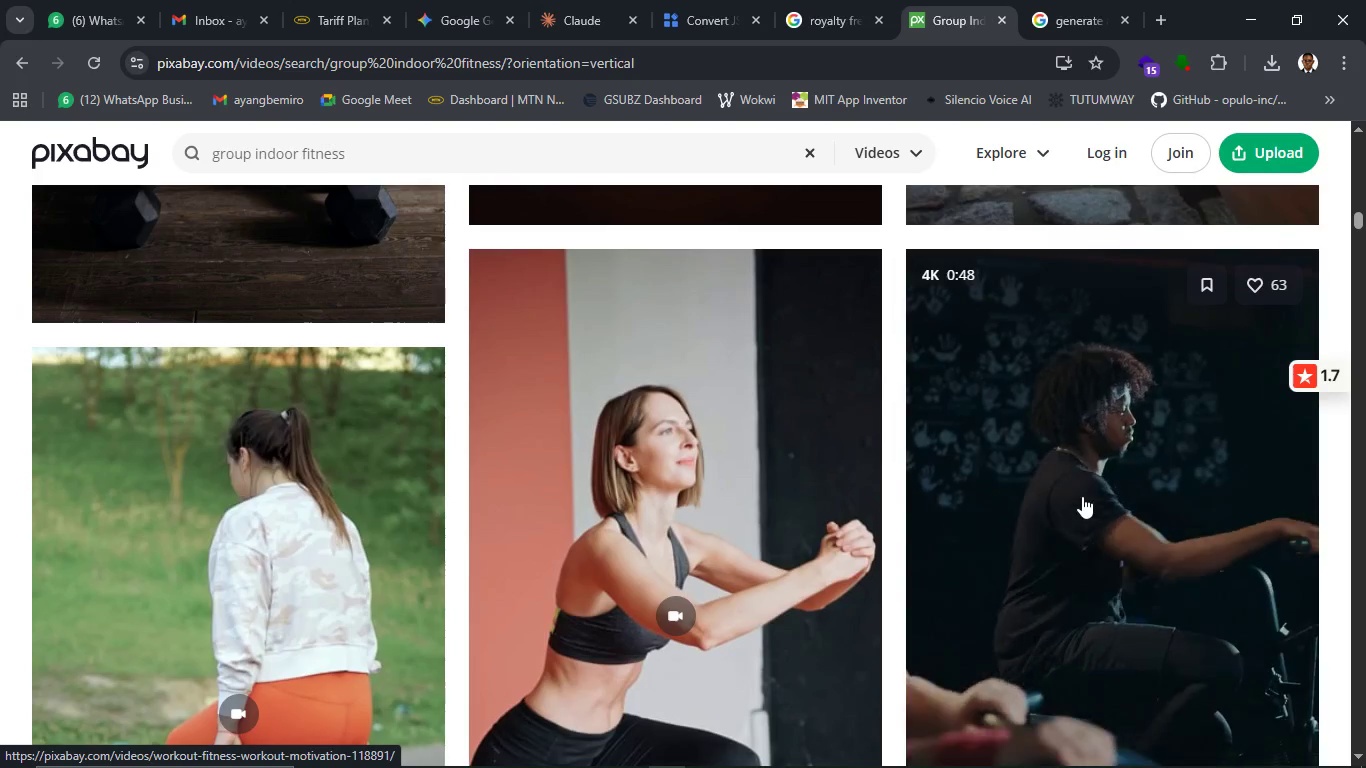 
wait(14.89)
 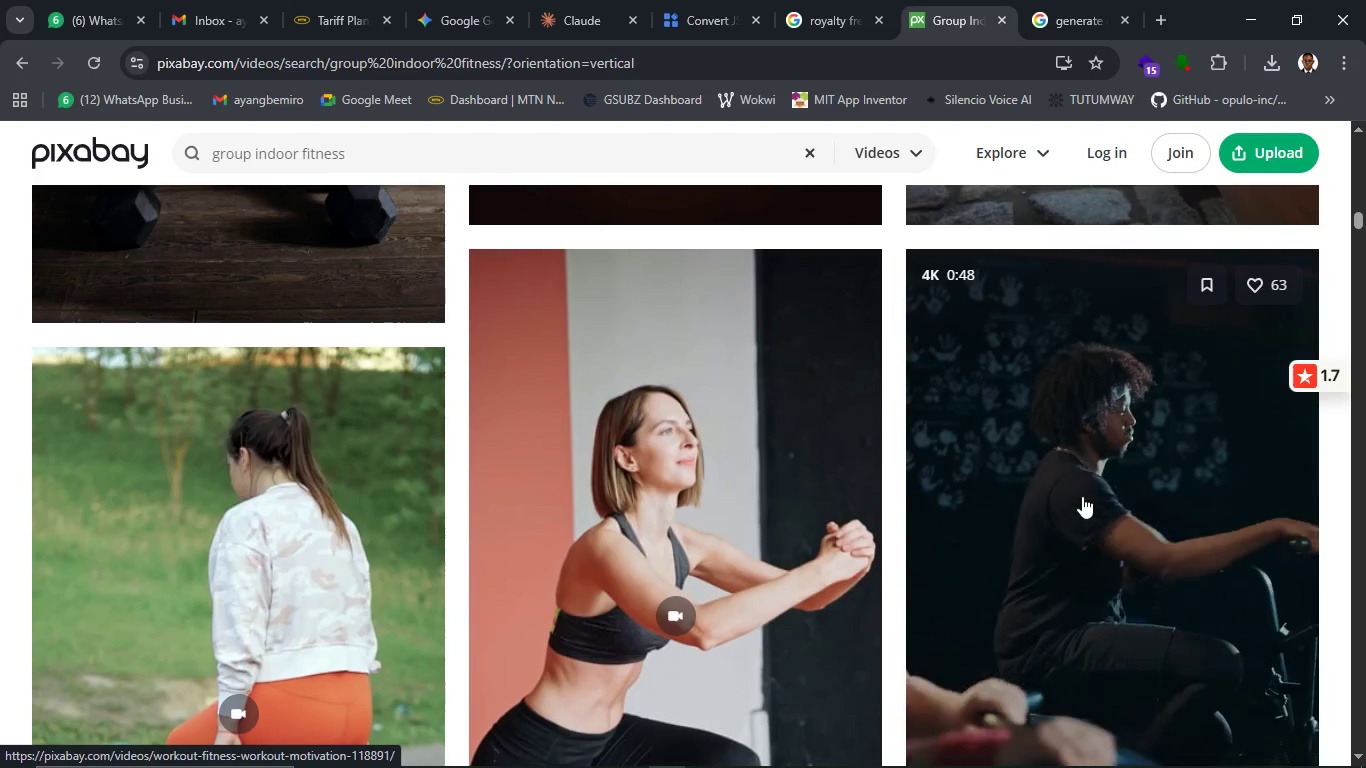 
scroll: coordinate [1113, 406], scroll_direction: down, amount: 13.0
 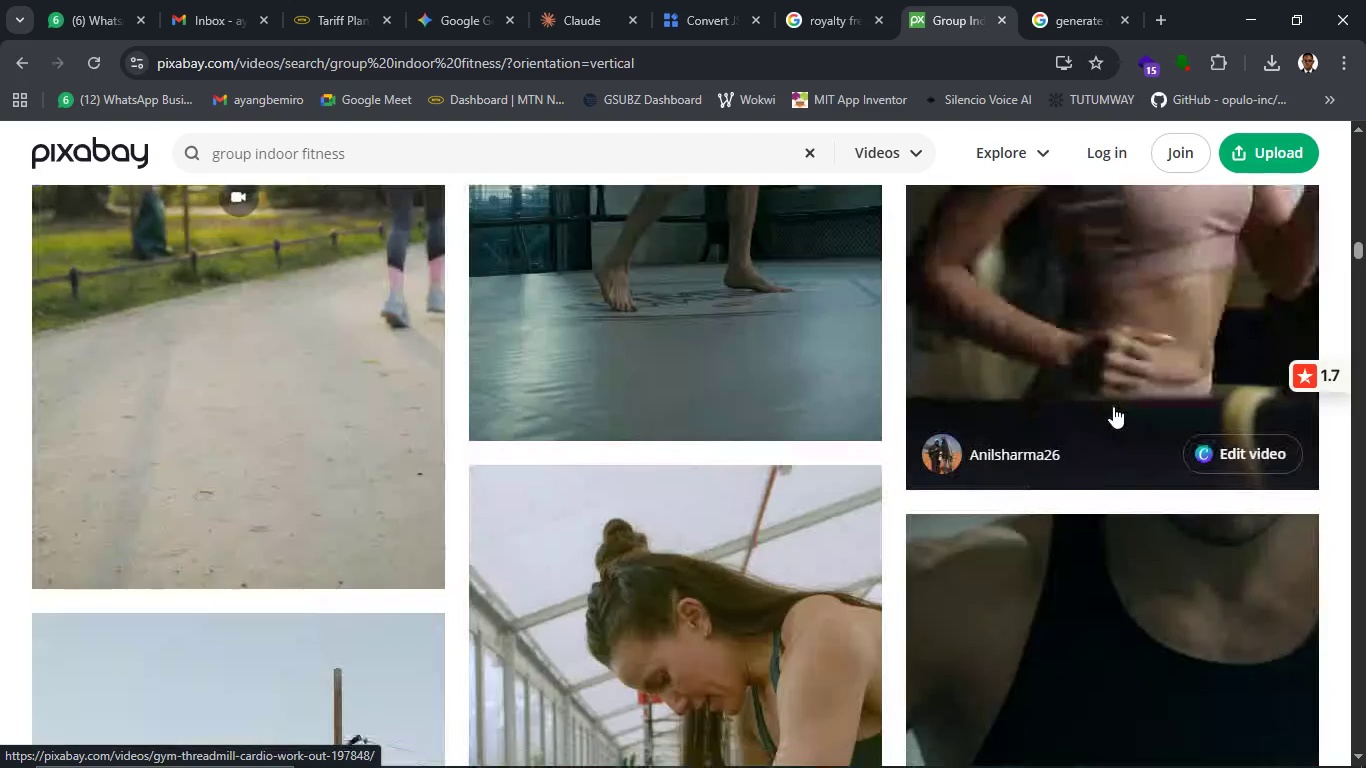 
scroll: coordinate [1113, 406], scroll_direction: up, amount: 6.0
 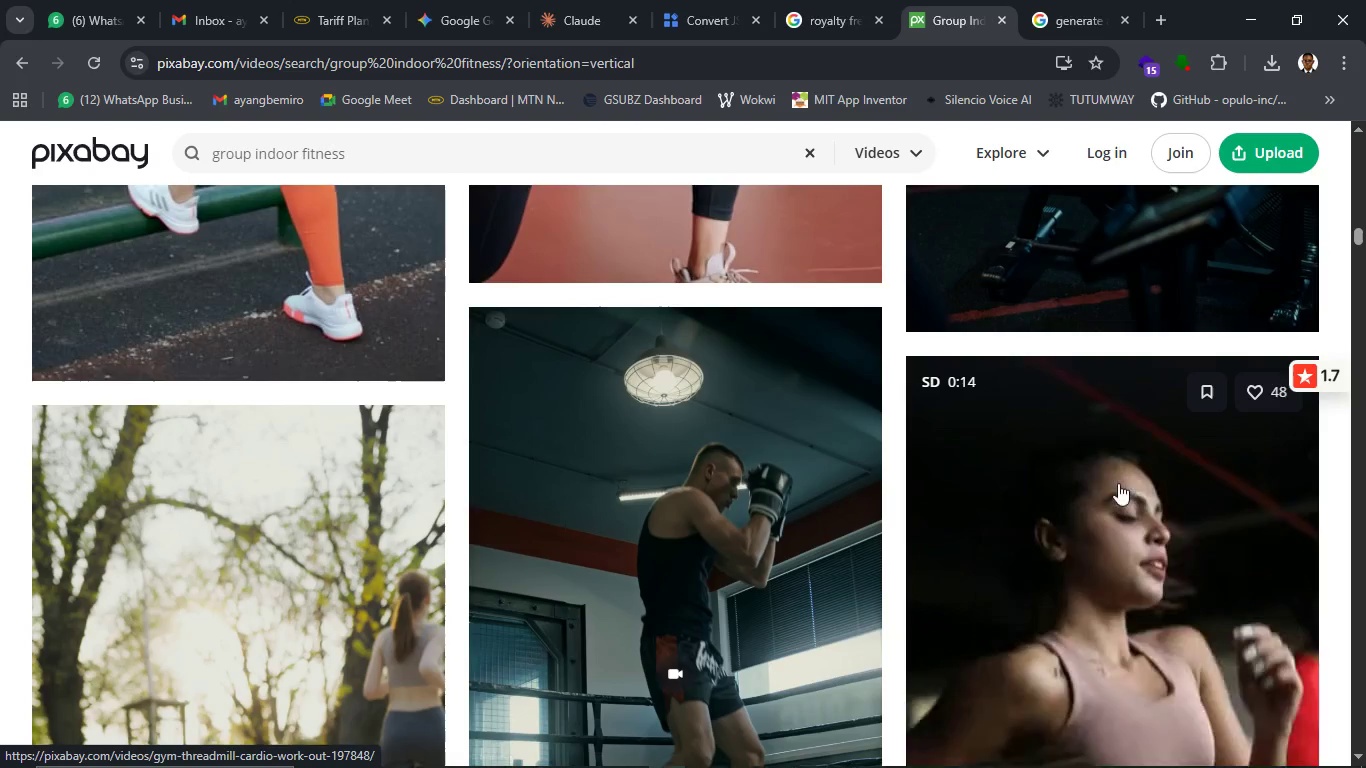 
mouse_move([1131, 463])
 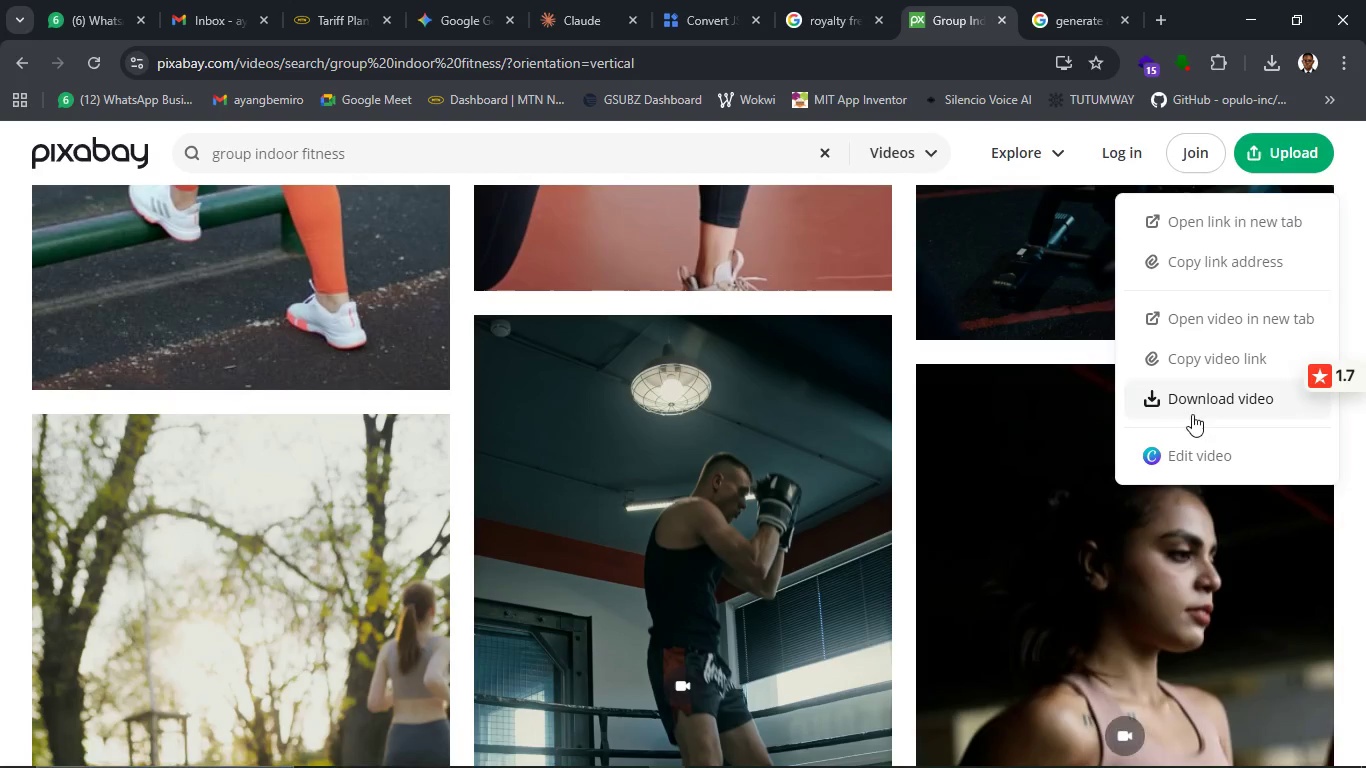 
left_click([1192, 414])
 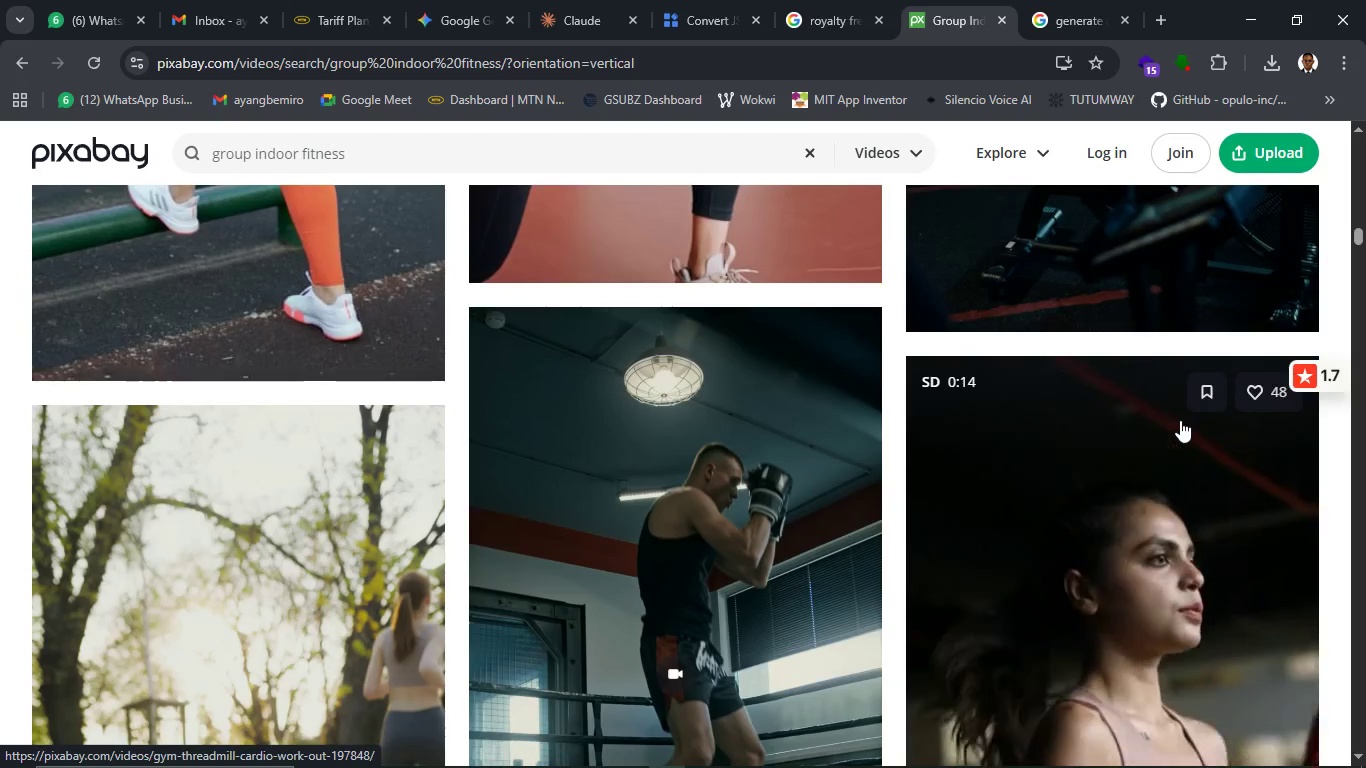 
mouse_move([1149, 416])
 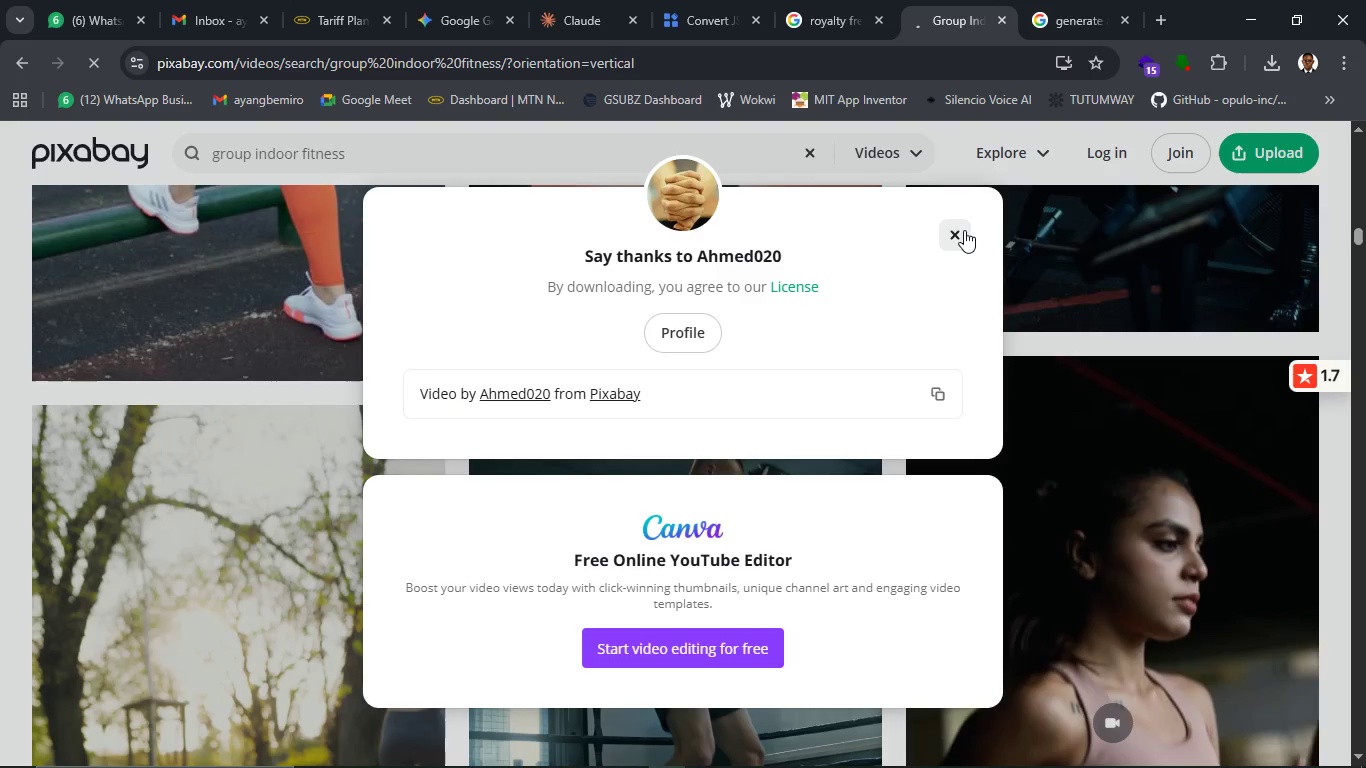 
left_click([964, 230])
 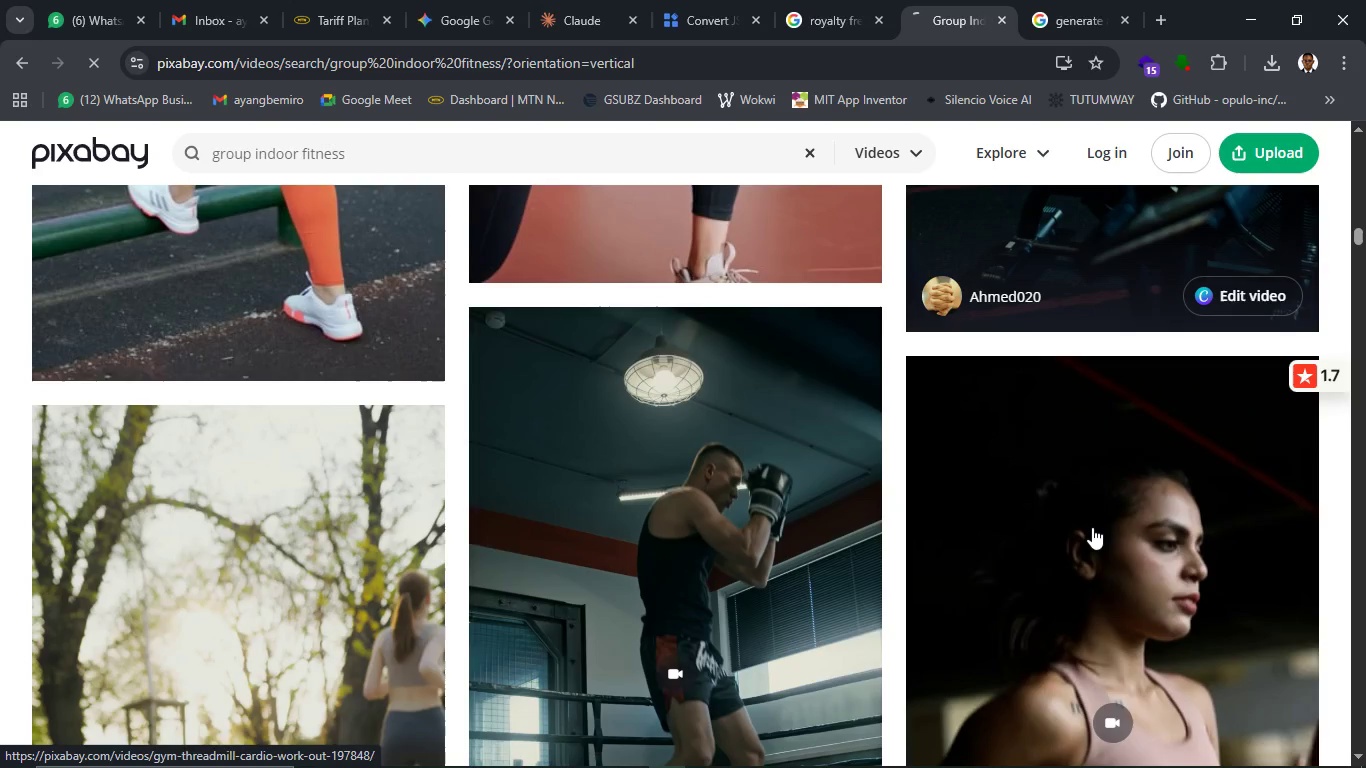 
scroll: coordinate [1095, 551], scroll_direction: down, amount: 5.0
 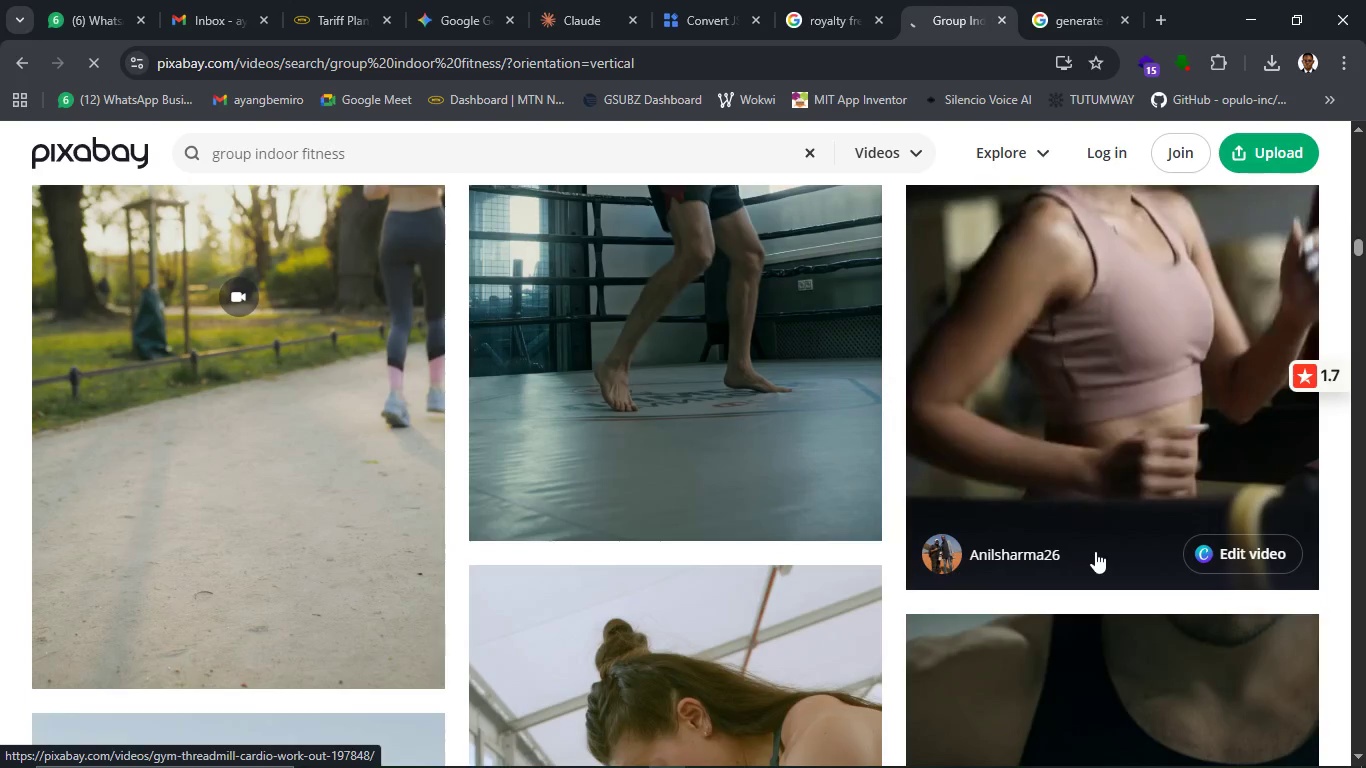 
scroll: coordinate [1095, 551], scroll_direction: up, amount: 9.0
 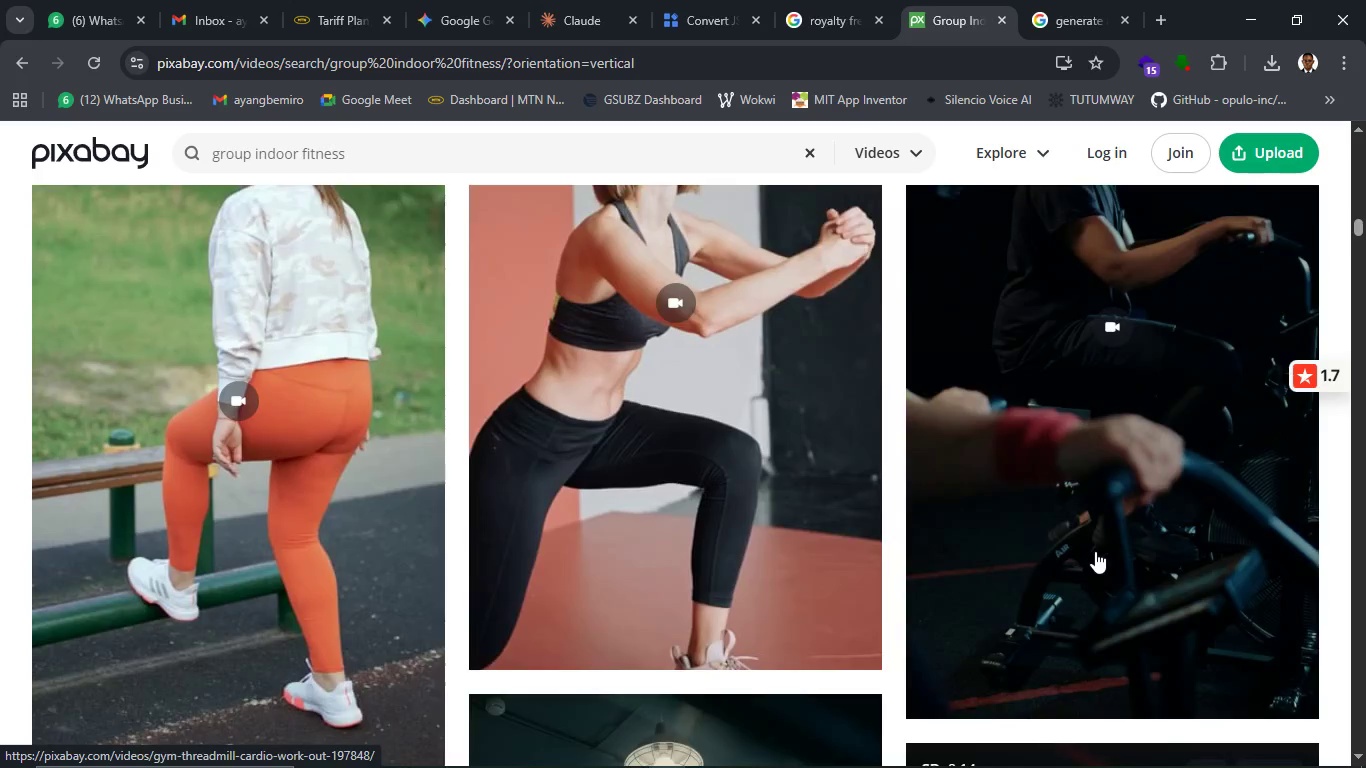 
scroll: coordinate [1095, 551], scroll_direction: down, amount: 2.0
 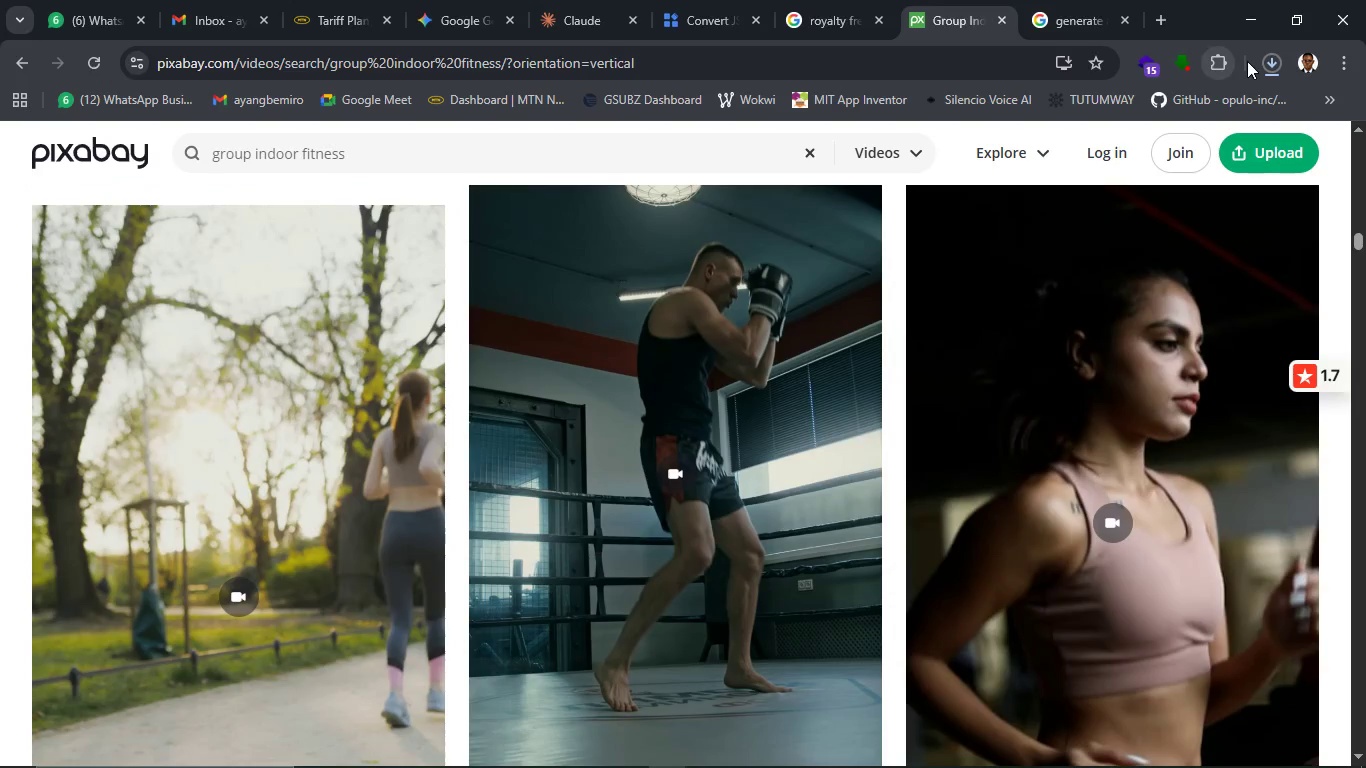 
left_click([1266, 68])
 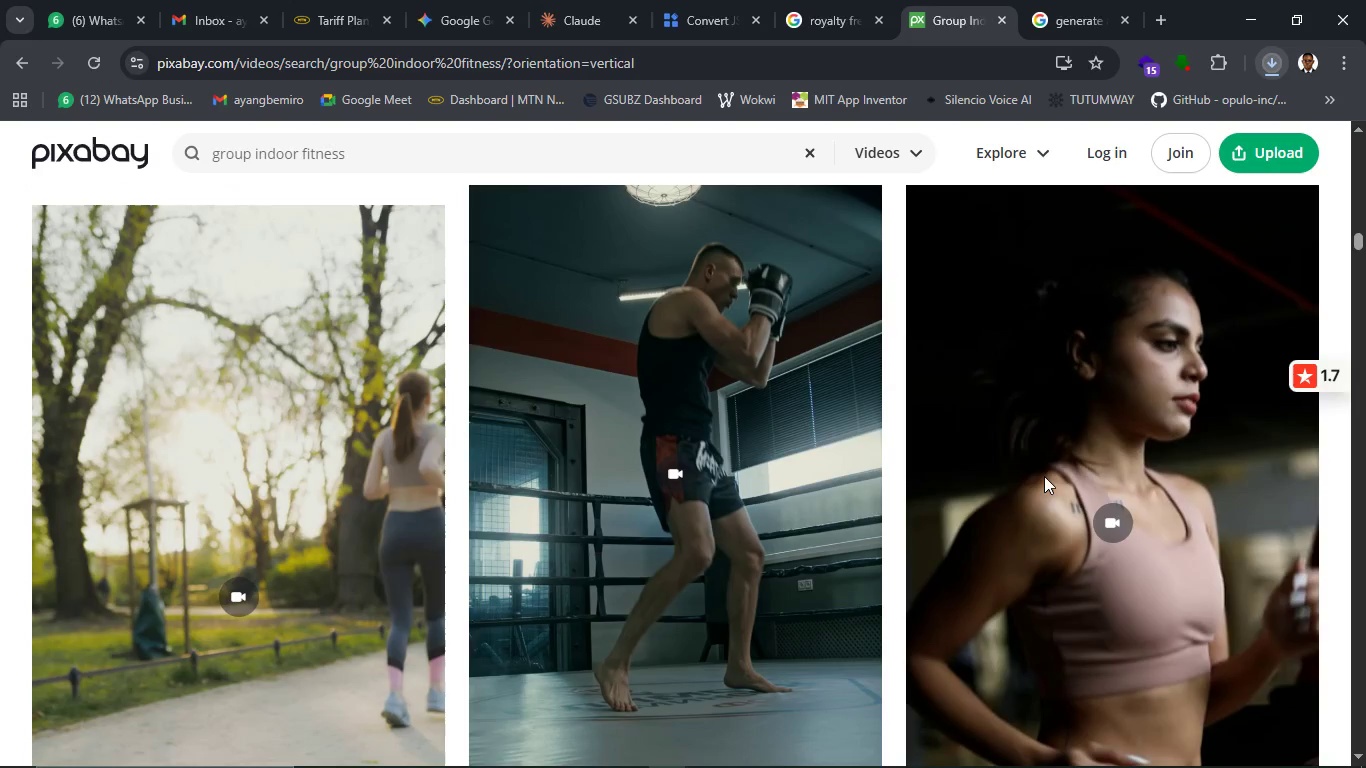 
mouse_move([1069, 484])
 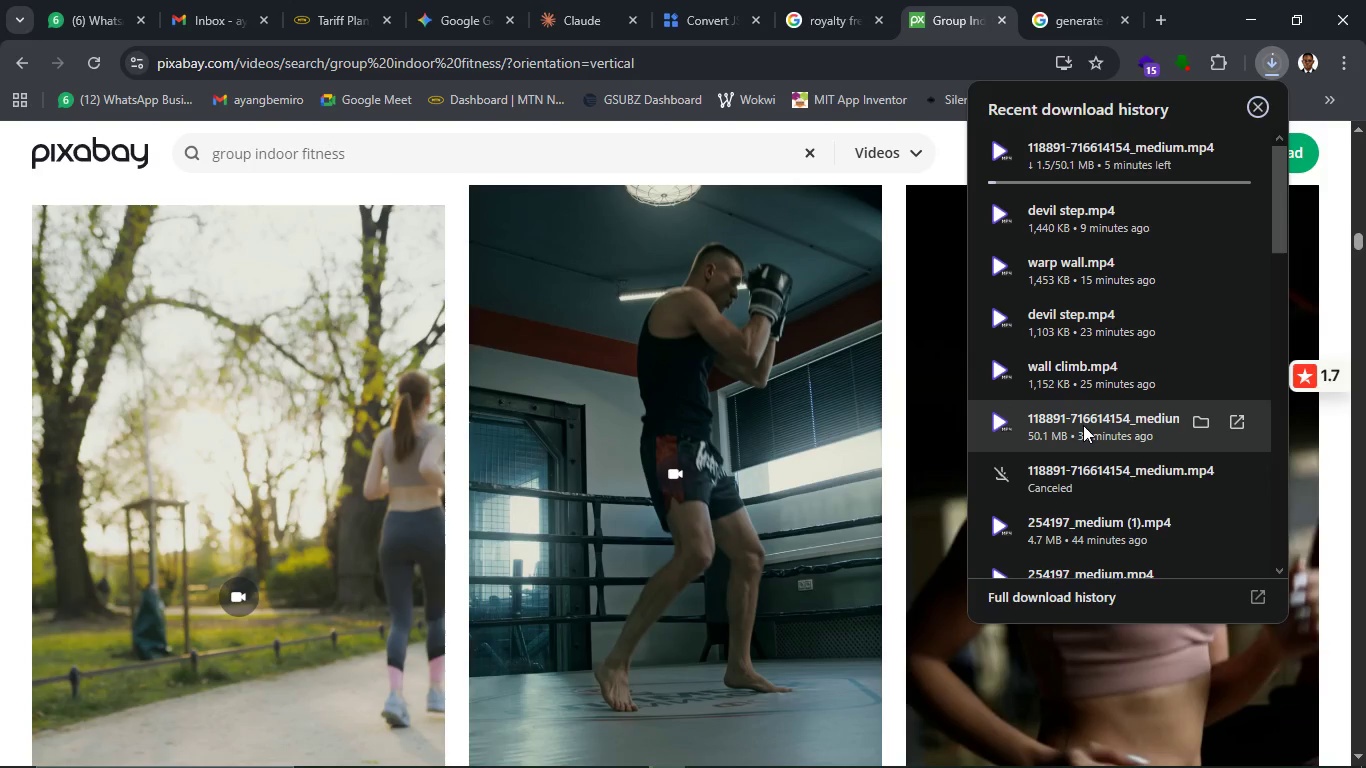 
right_click([1237, 693])
 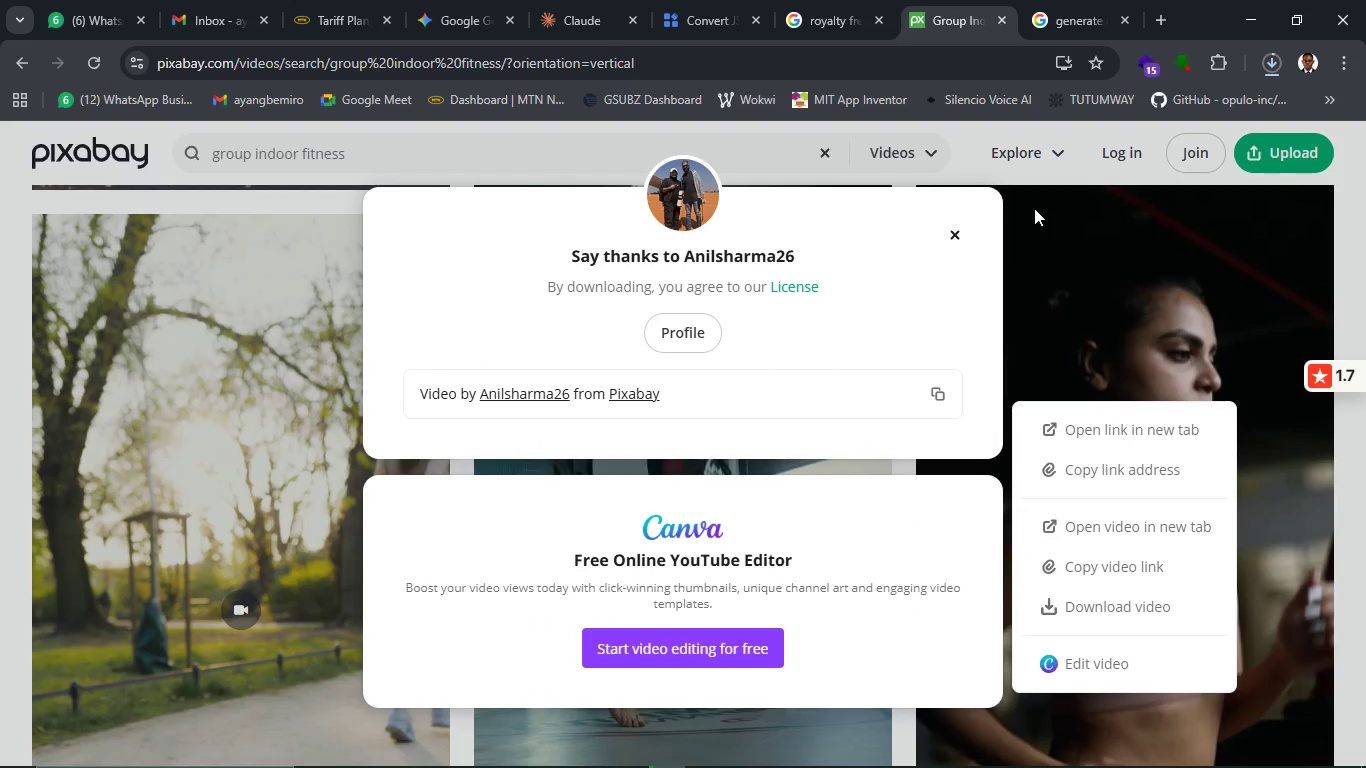 
wait(5.61)
 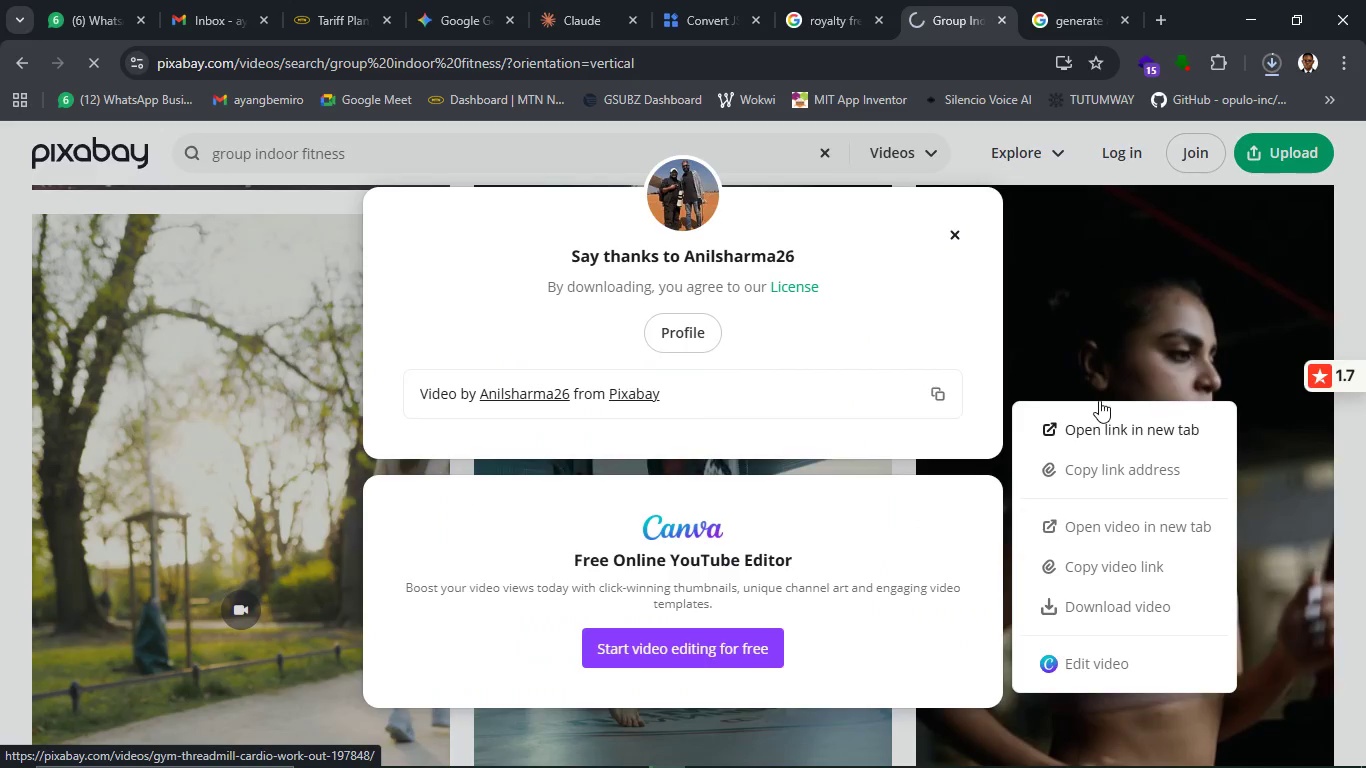 
left_click([954, 240])
 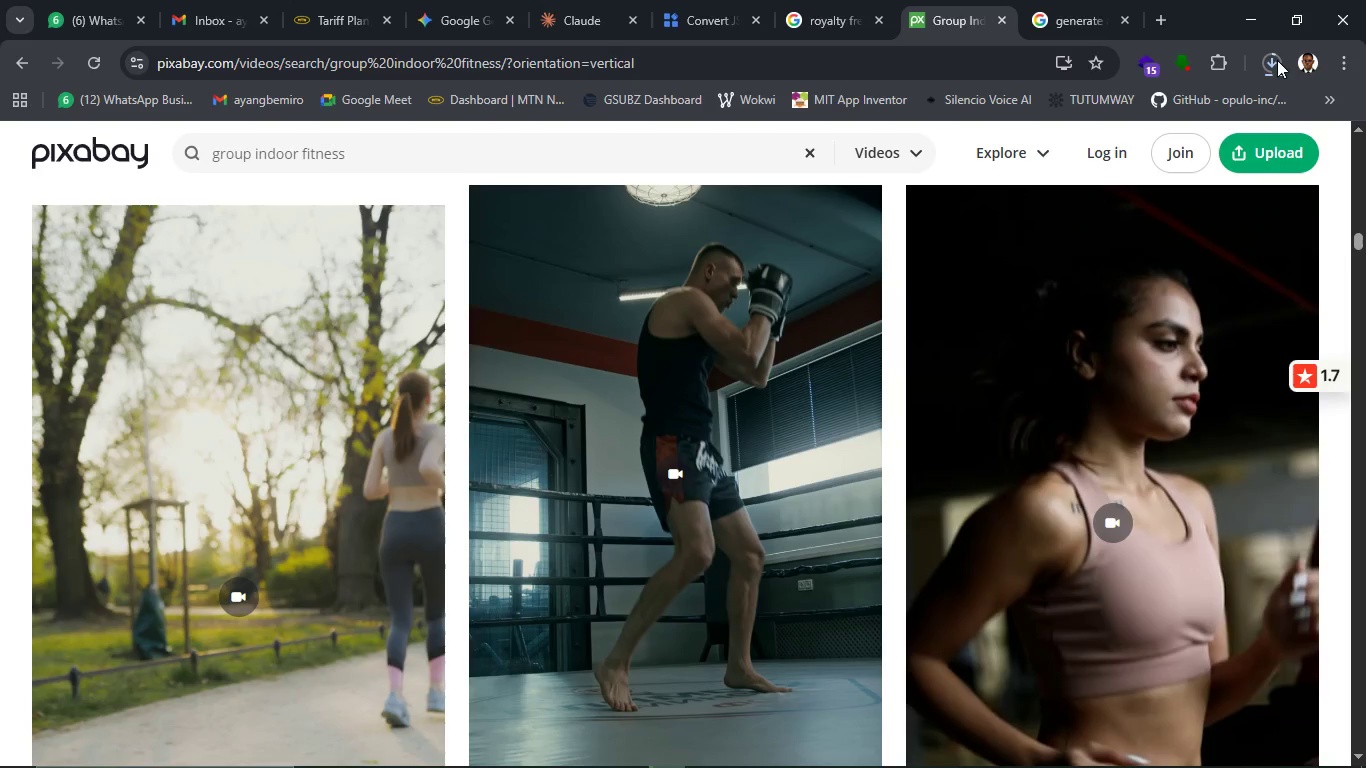 
left_click([1277, 60])
 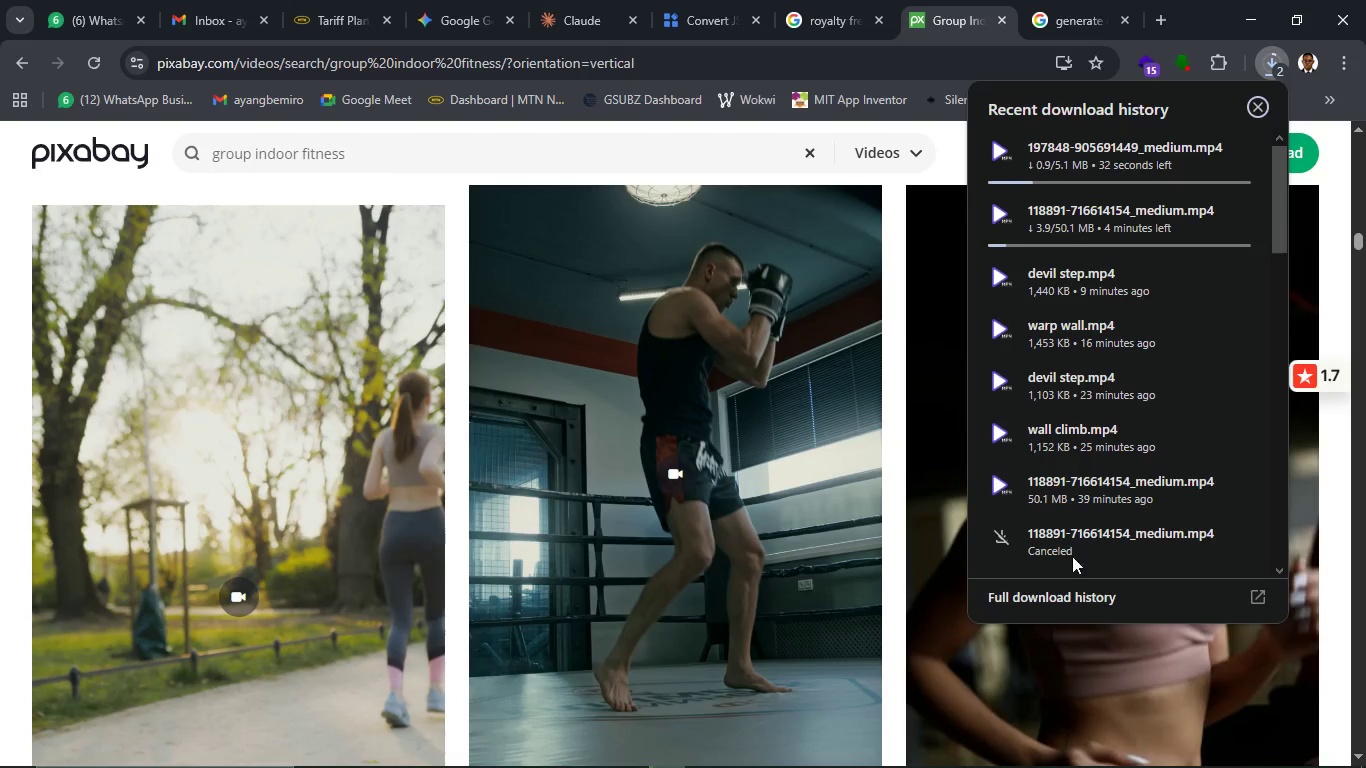 
scroll: coordinate [523, 642], scroll_direction: down, amount: 12.0
 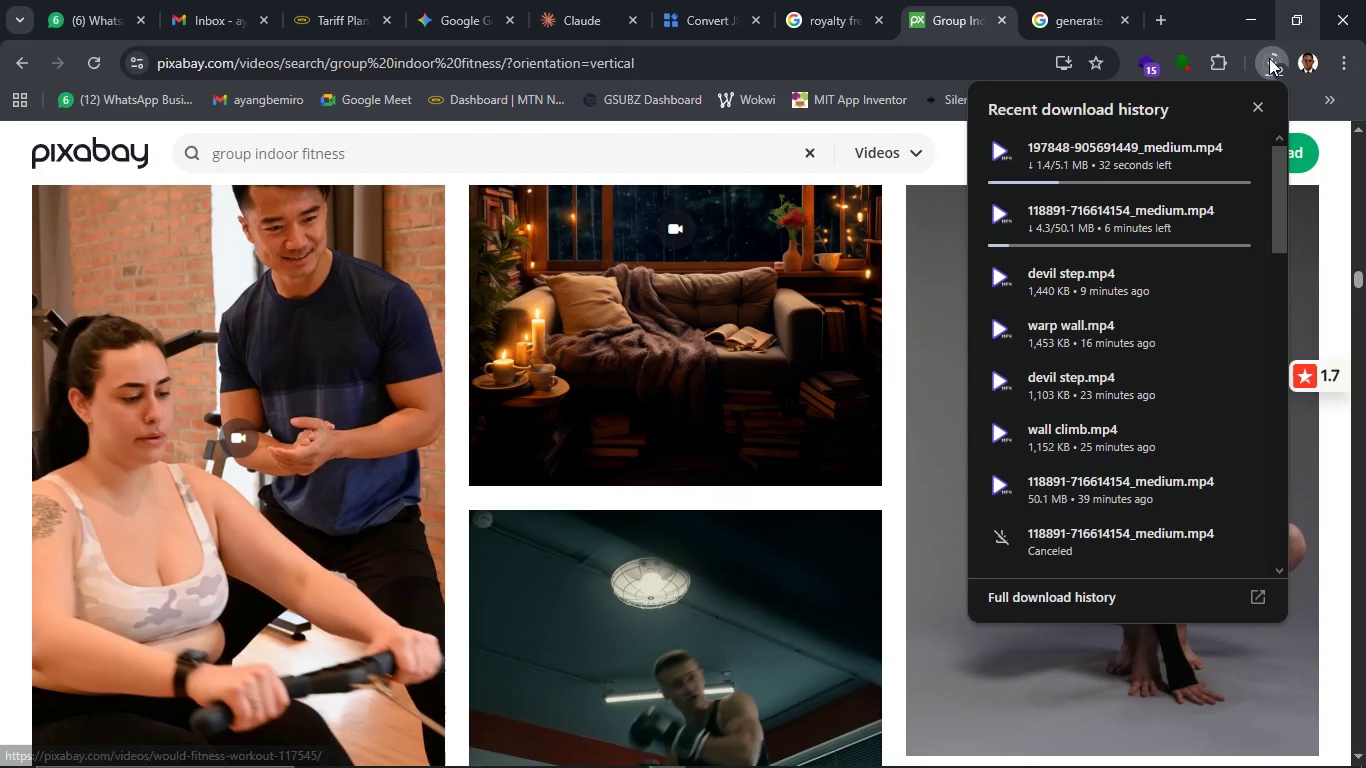 
left_click([1259, 104])
 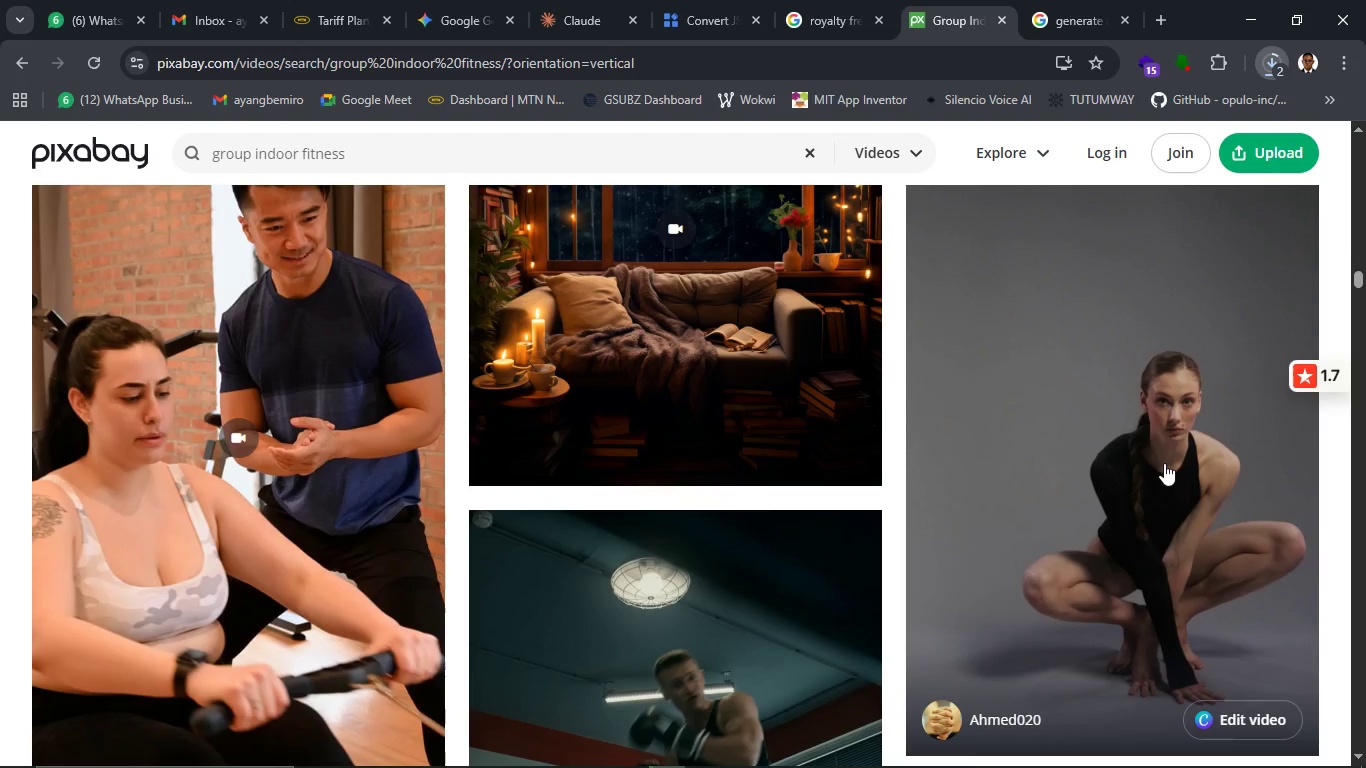 
scroll: coordinate [1161, 465], scroll_direction: down, amount: 11.0
 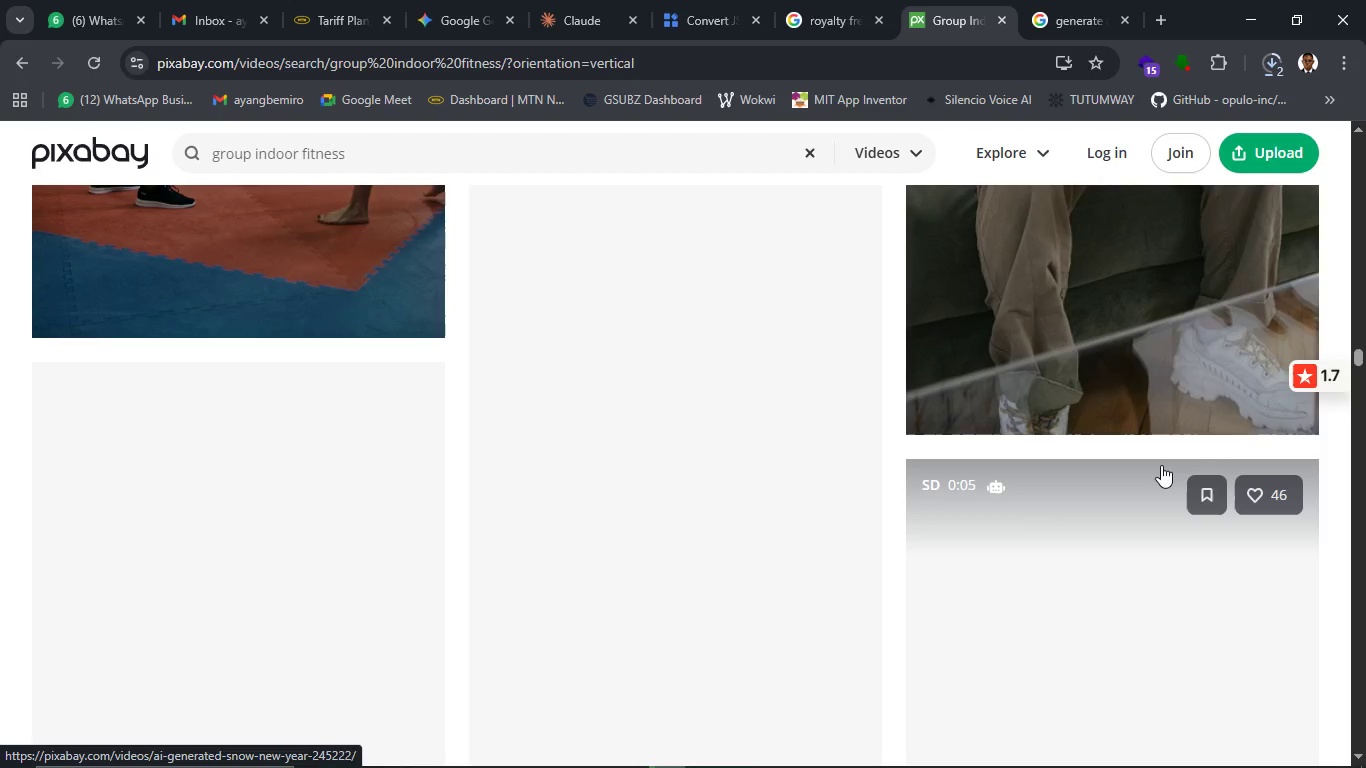 
wait(9.28)
 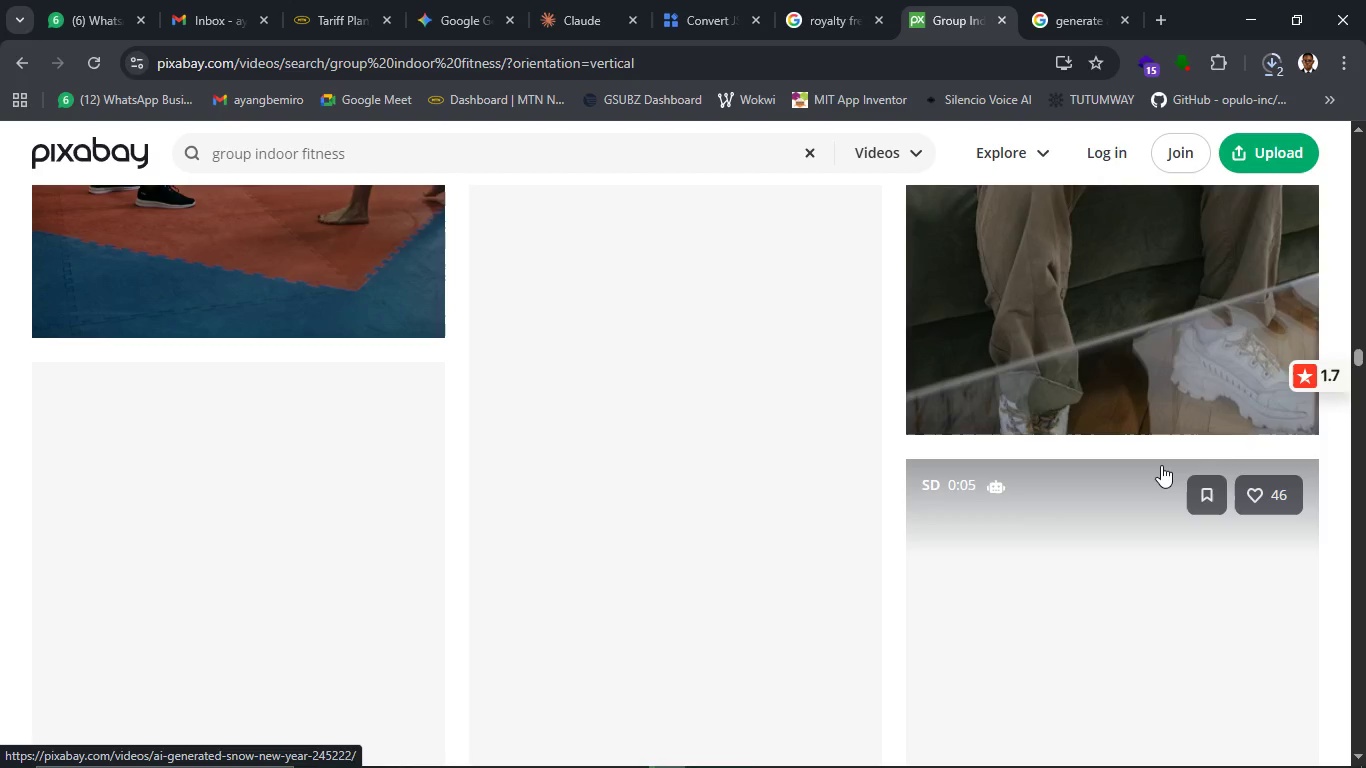 
mouse_move([1189, 725])
 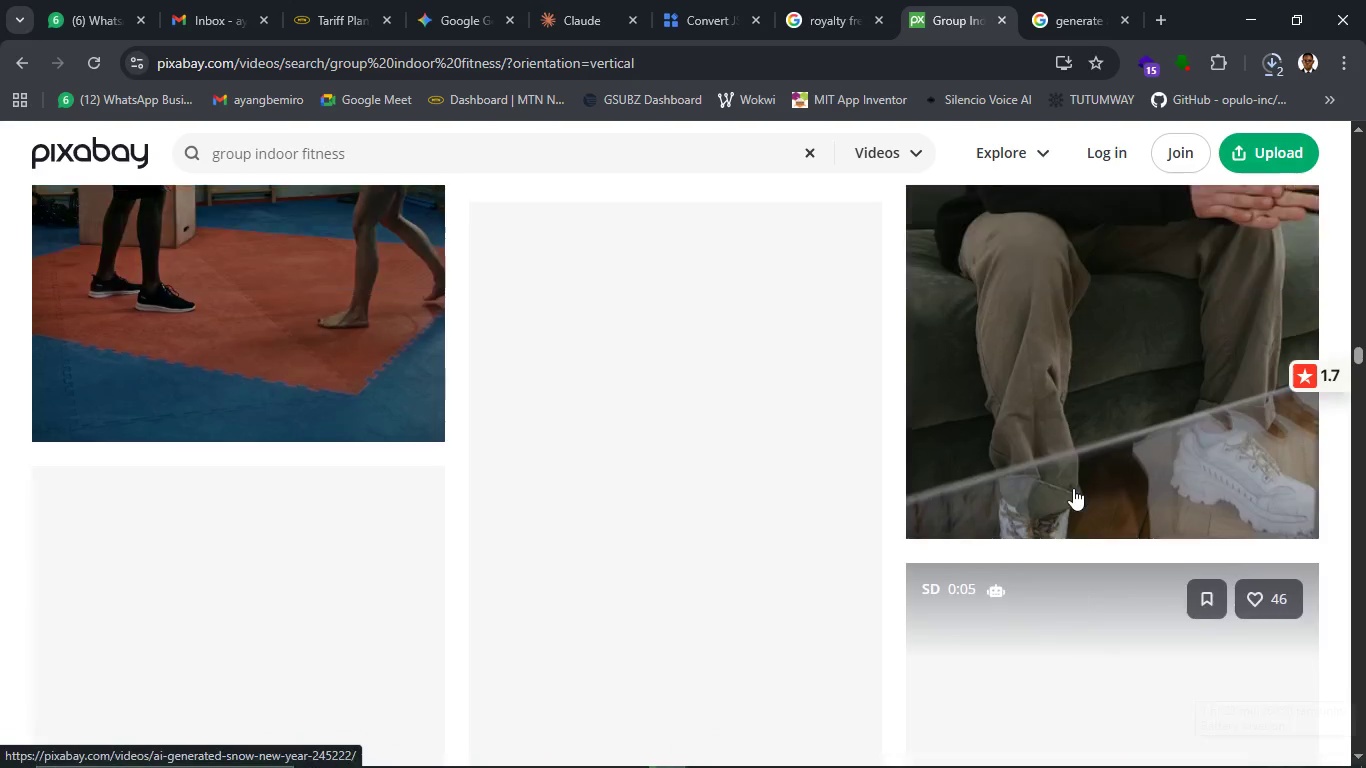 
scroll: coordinate [1073, 488], scroll_direction: up, amount: 4.0